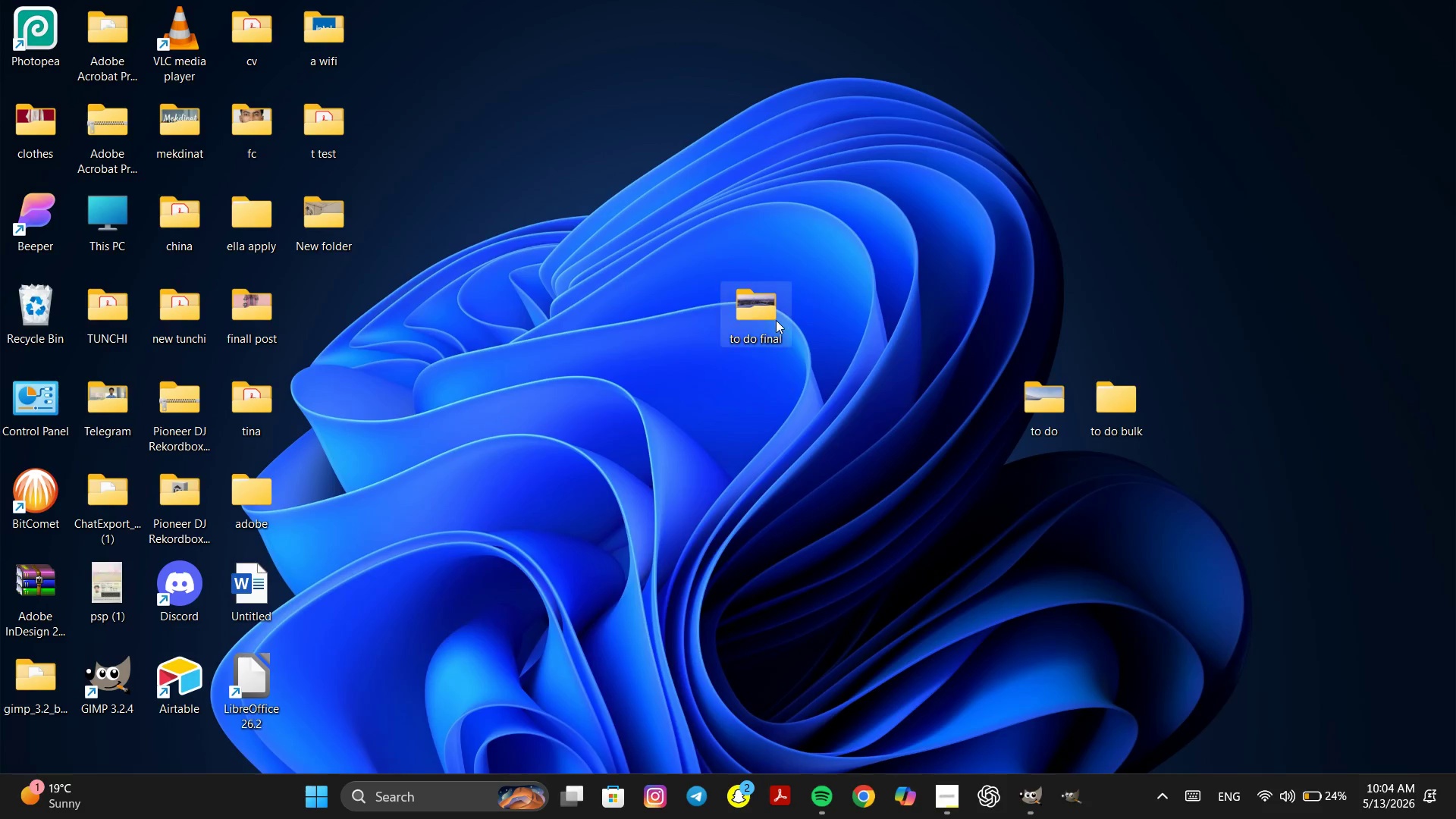 
double_click([775, 319])
 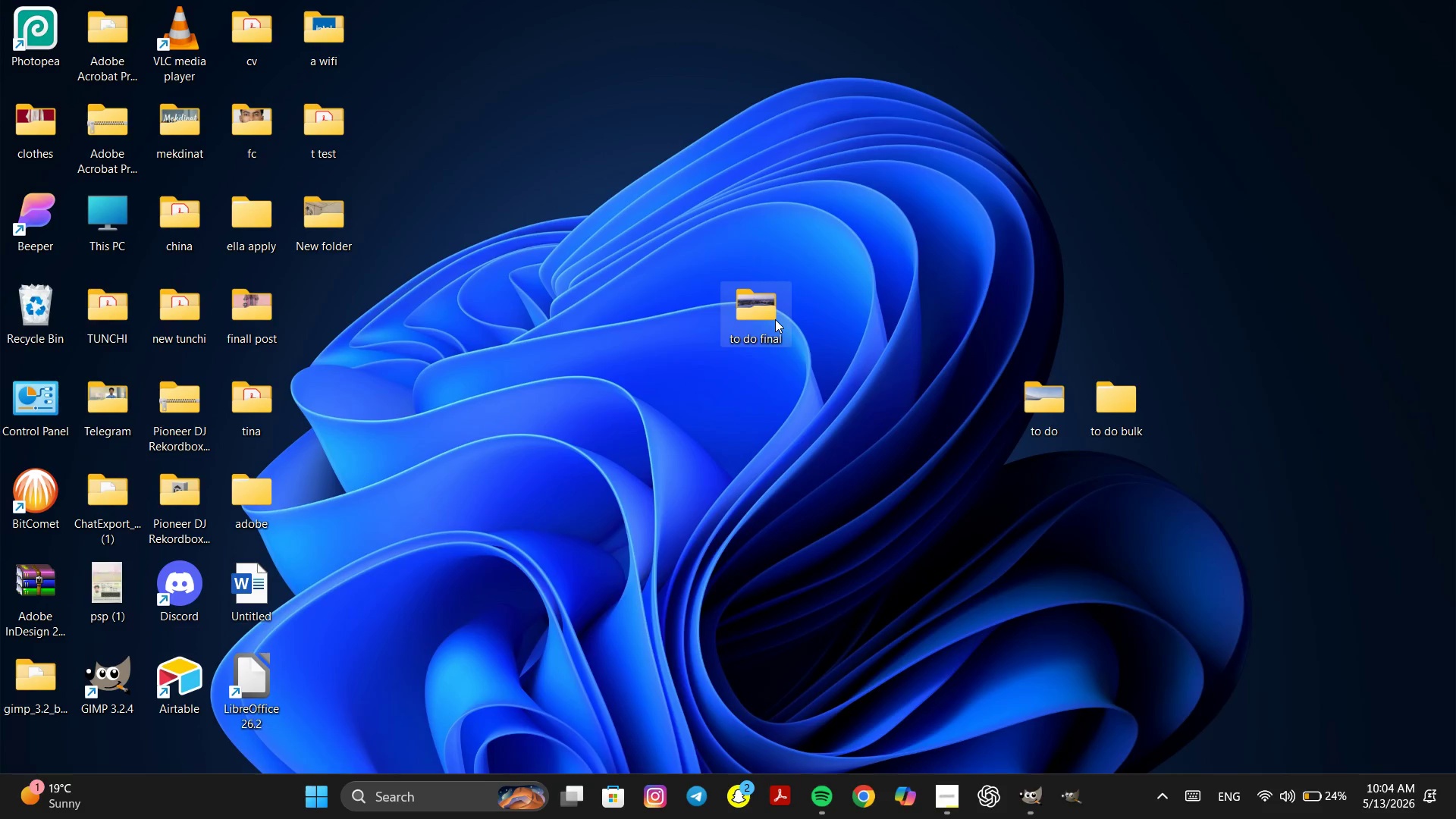 
triple_click([775, 319])
 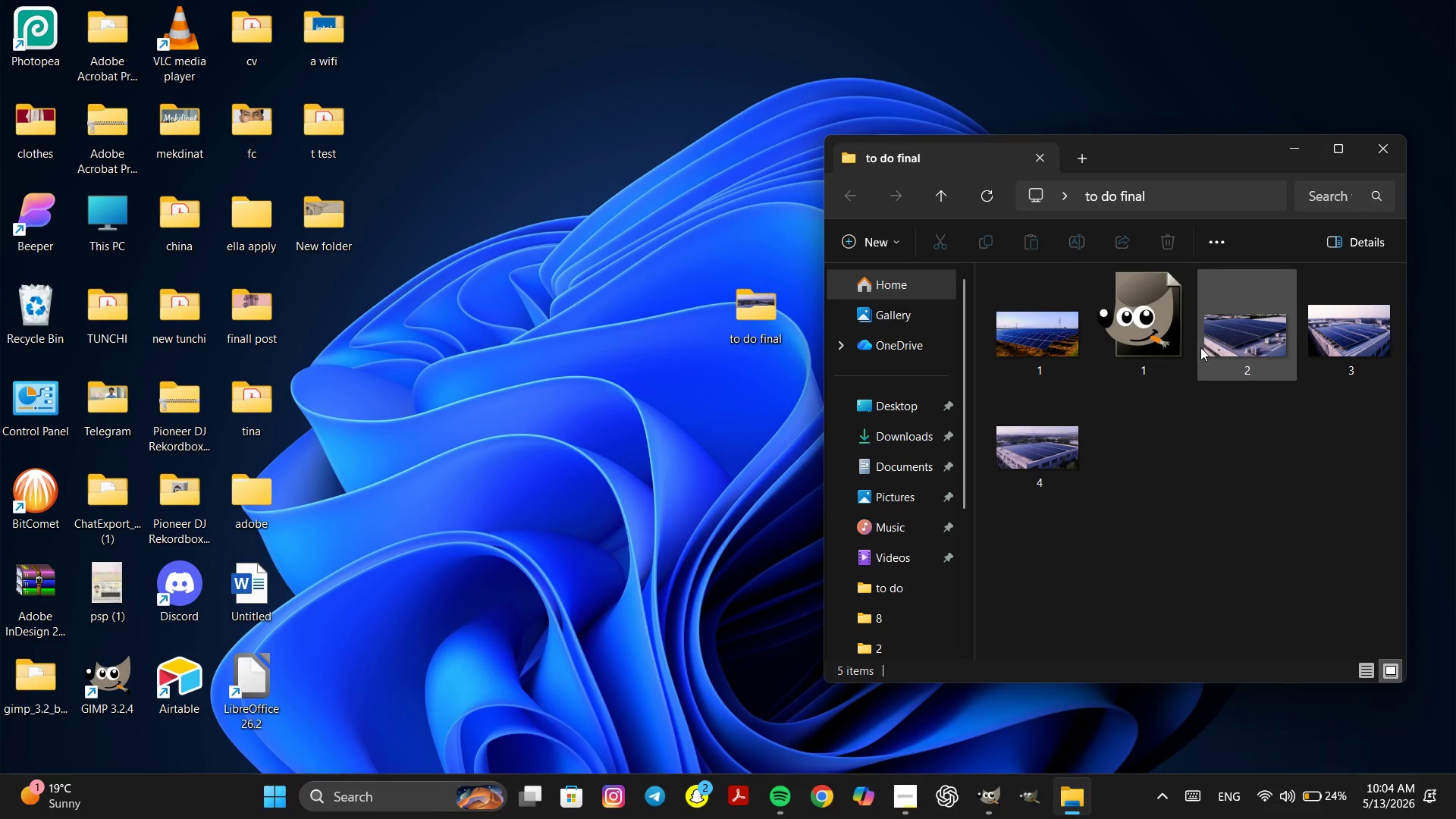 
double_click([1048, 362])
 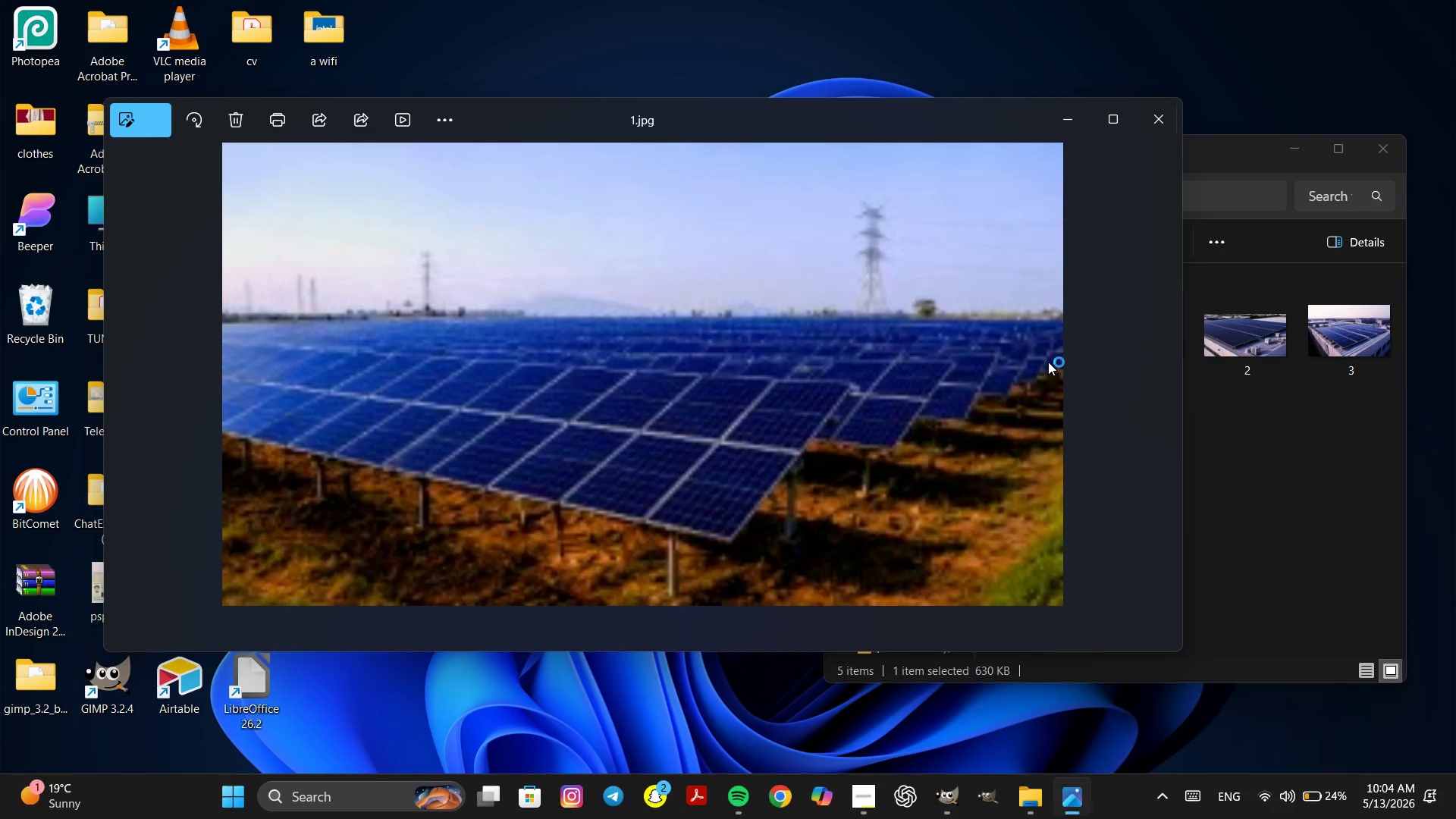 
key(ArrowRight)
 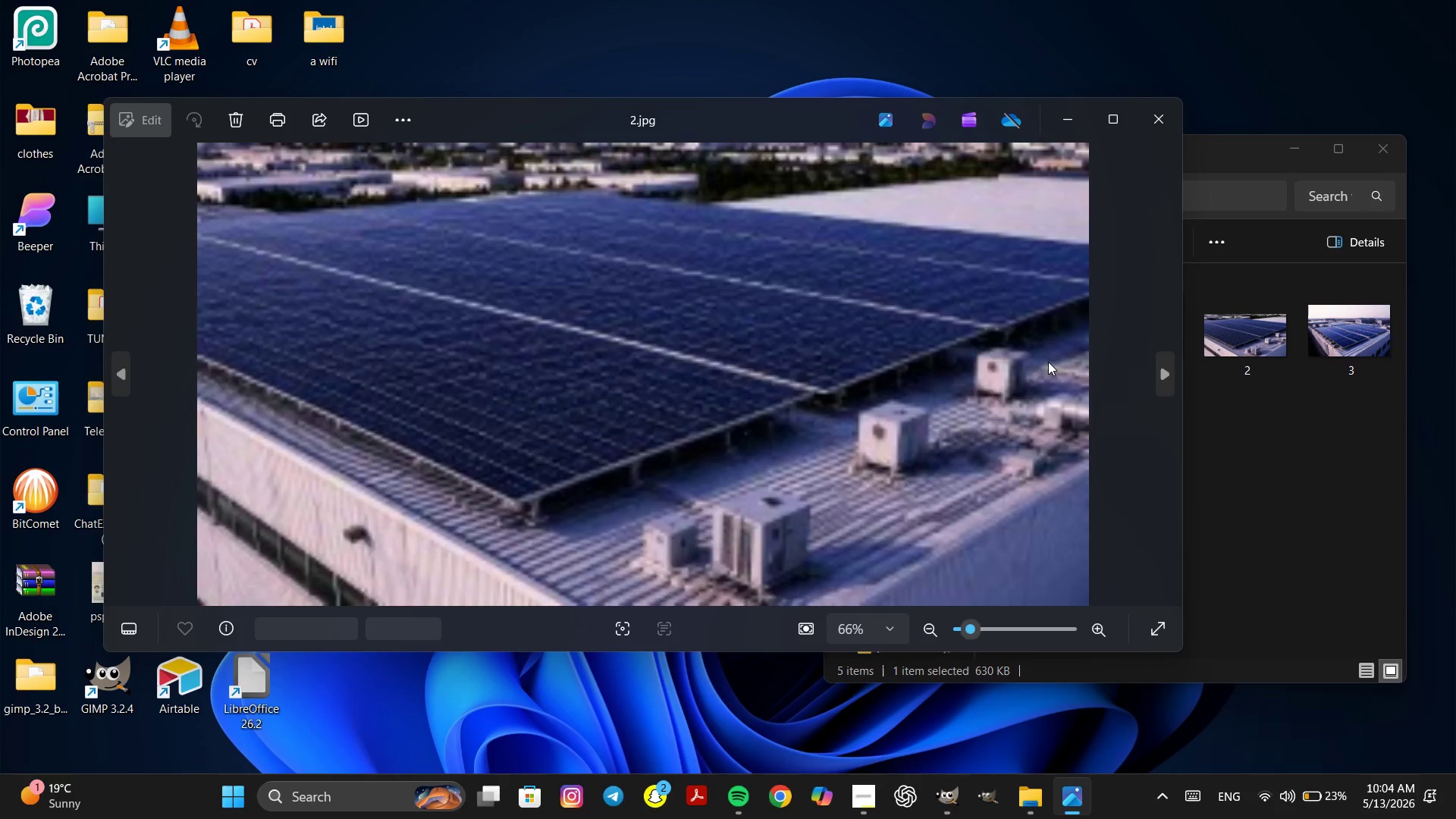 
key(ArrowRight)
 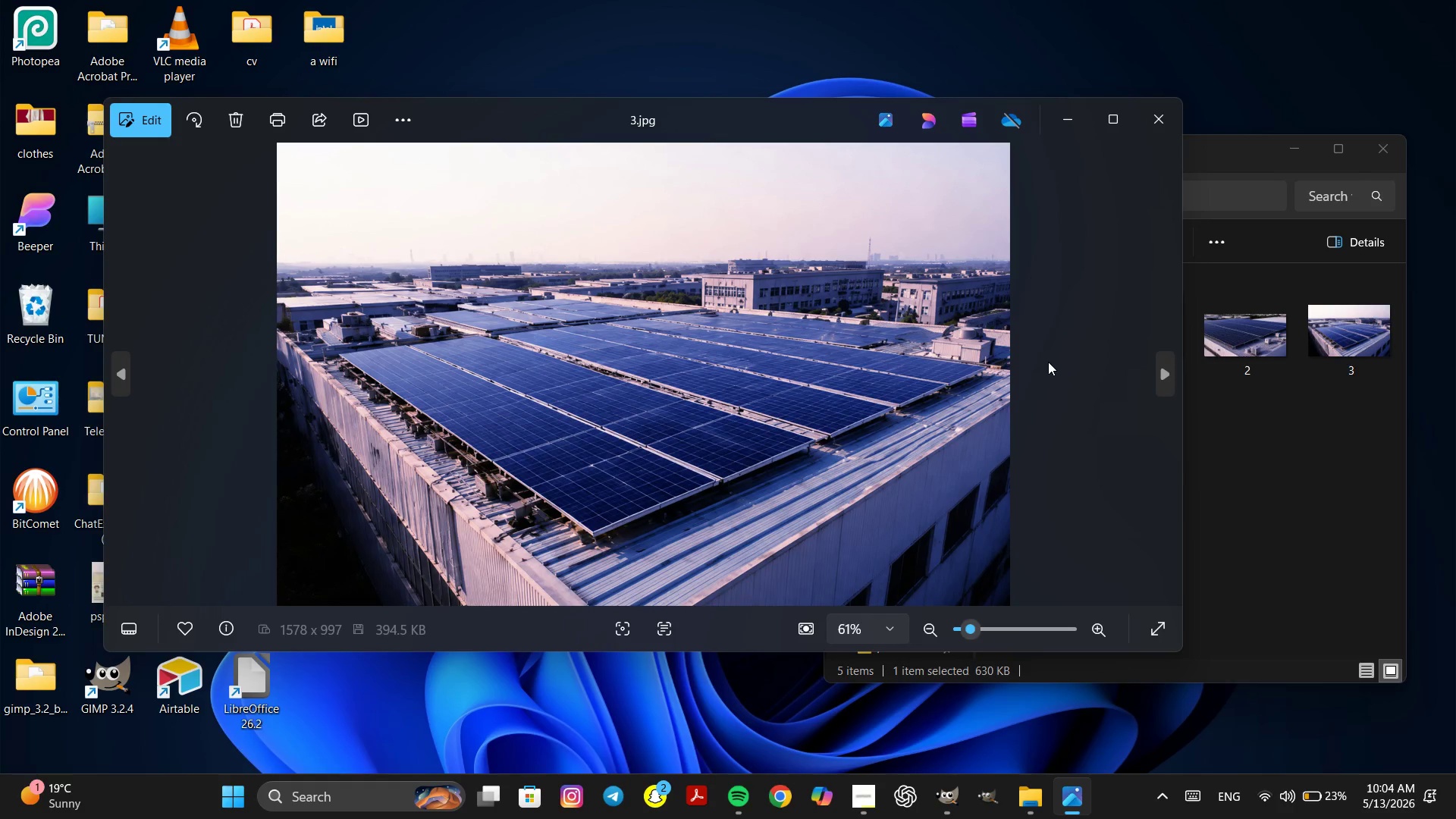 
key(ArrowRight)
 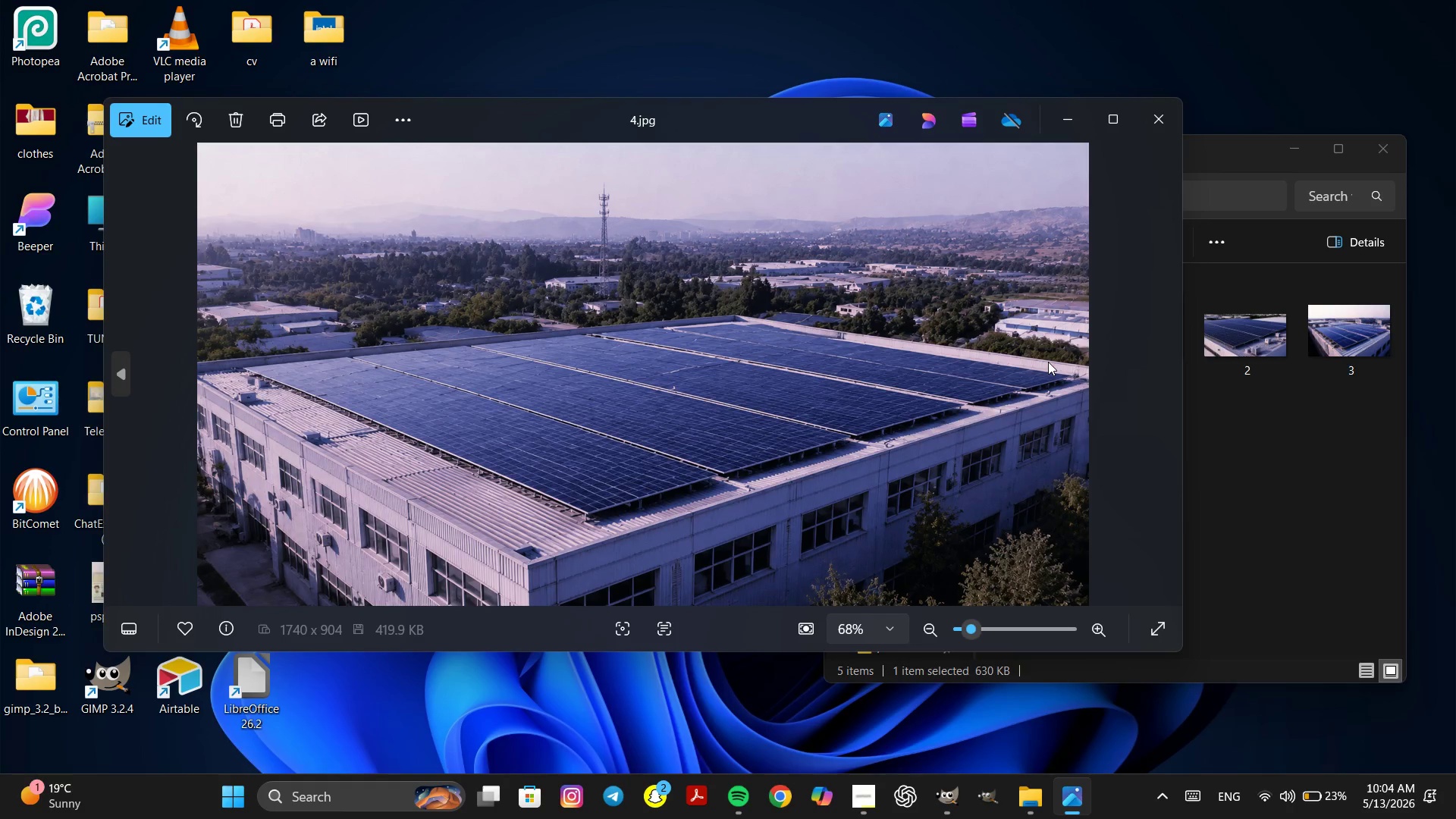 
key(ArrowRight)
 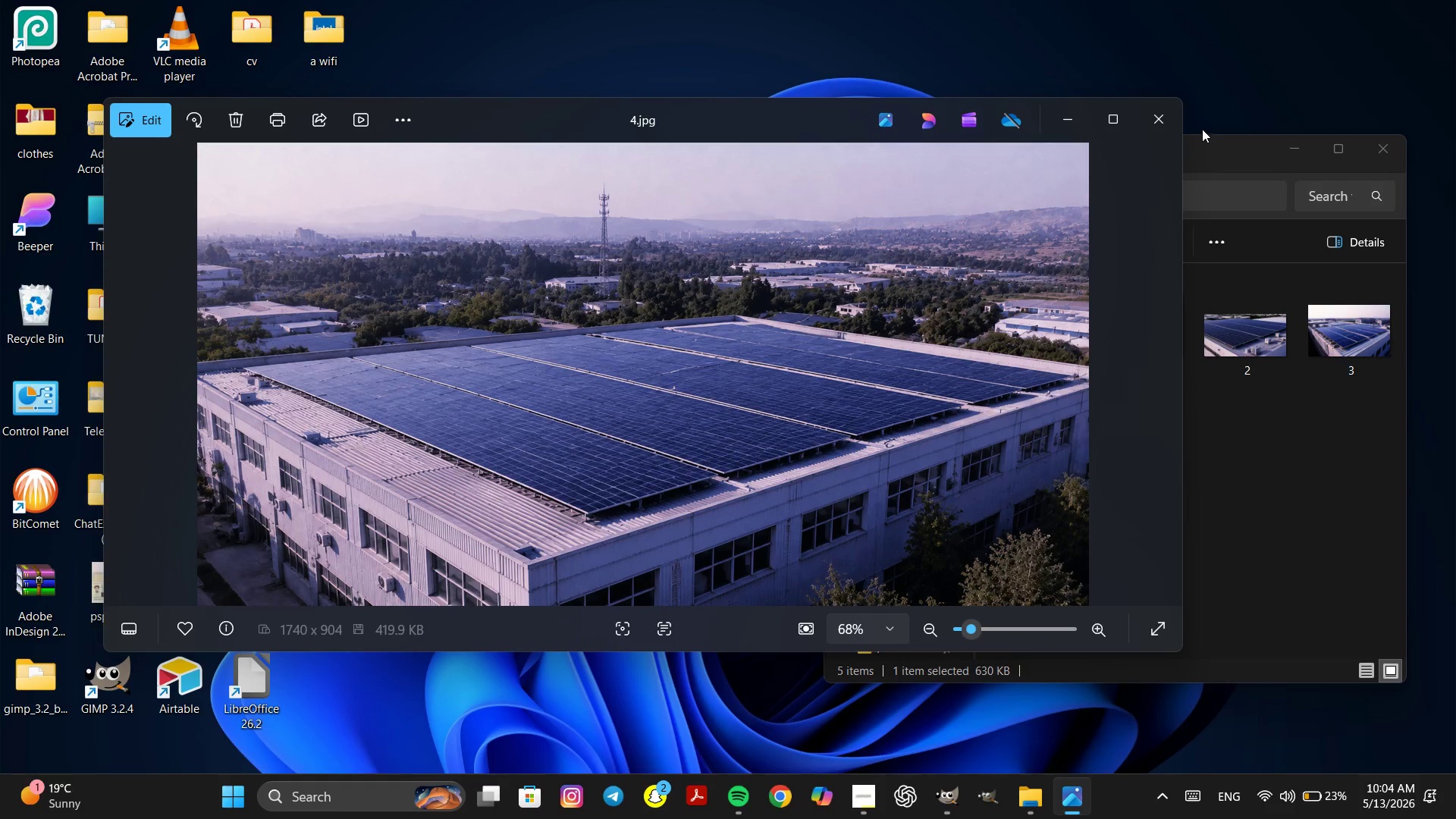 
left_click([1170, 128])
 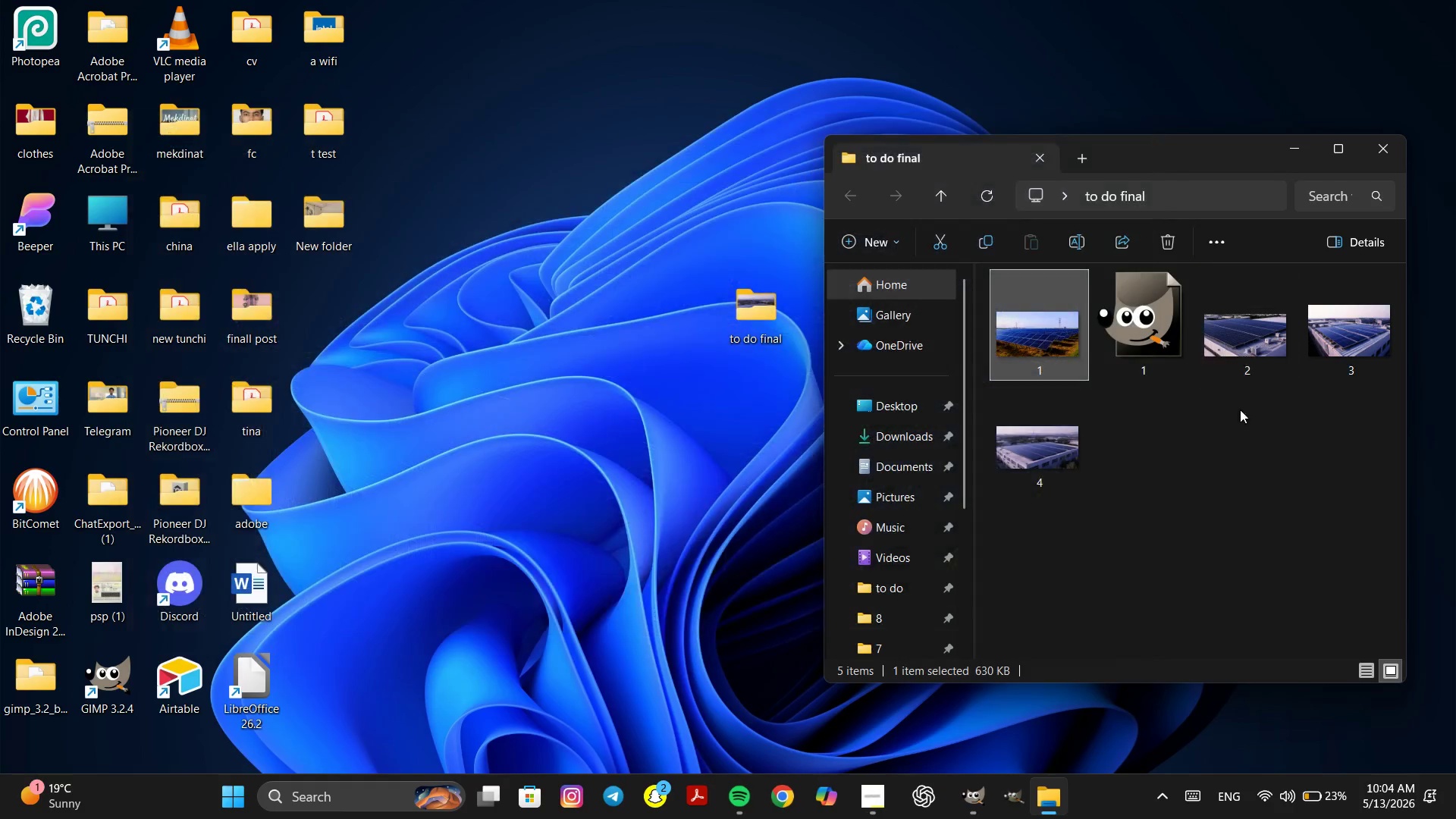 
left_click([1206, 472])
 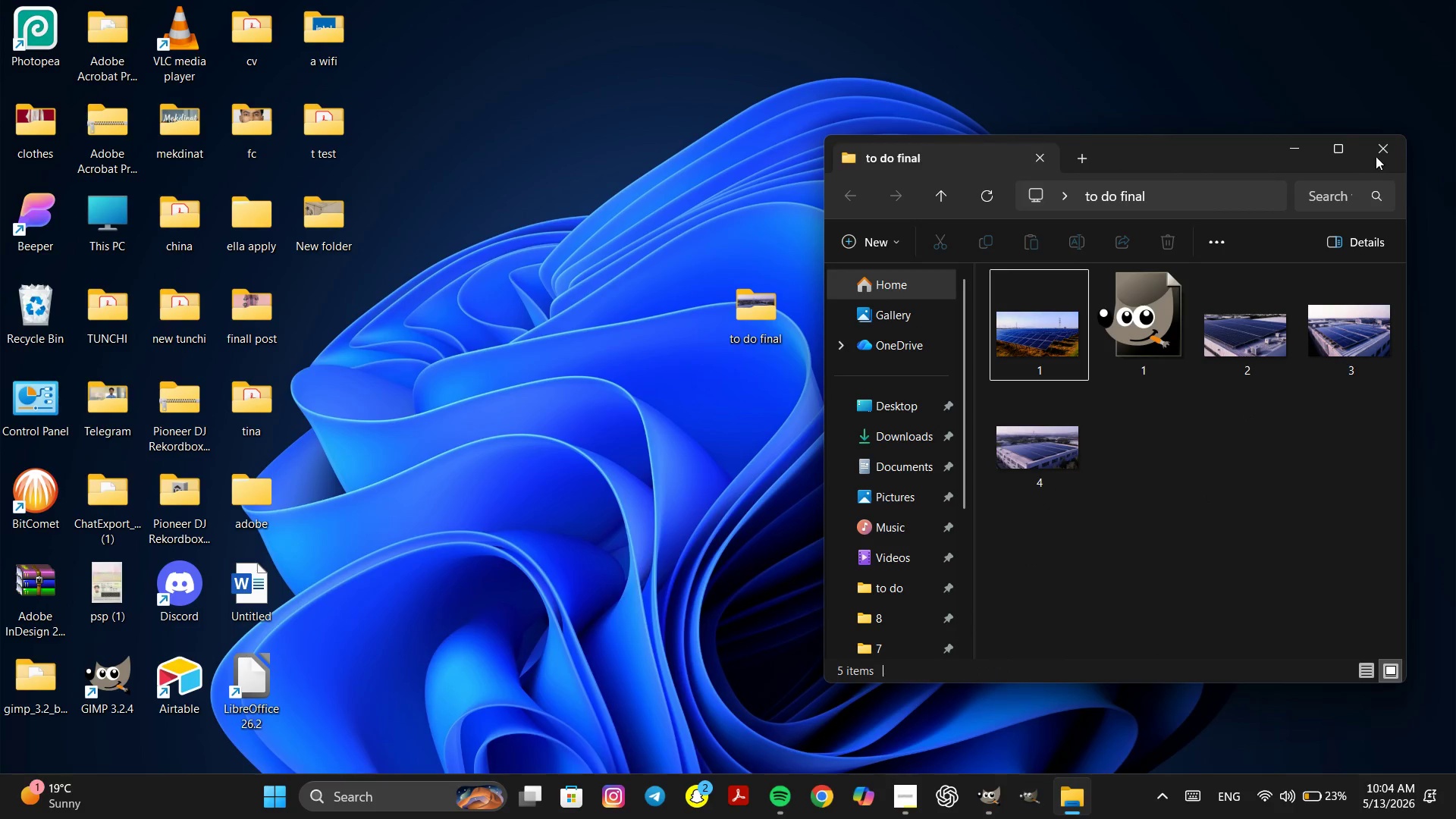 
double_click([1197, 349])
 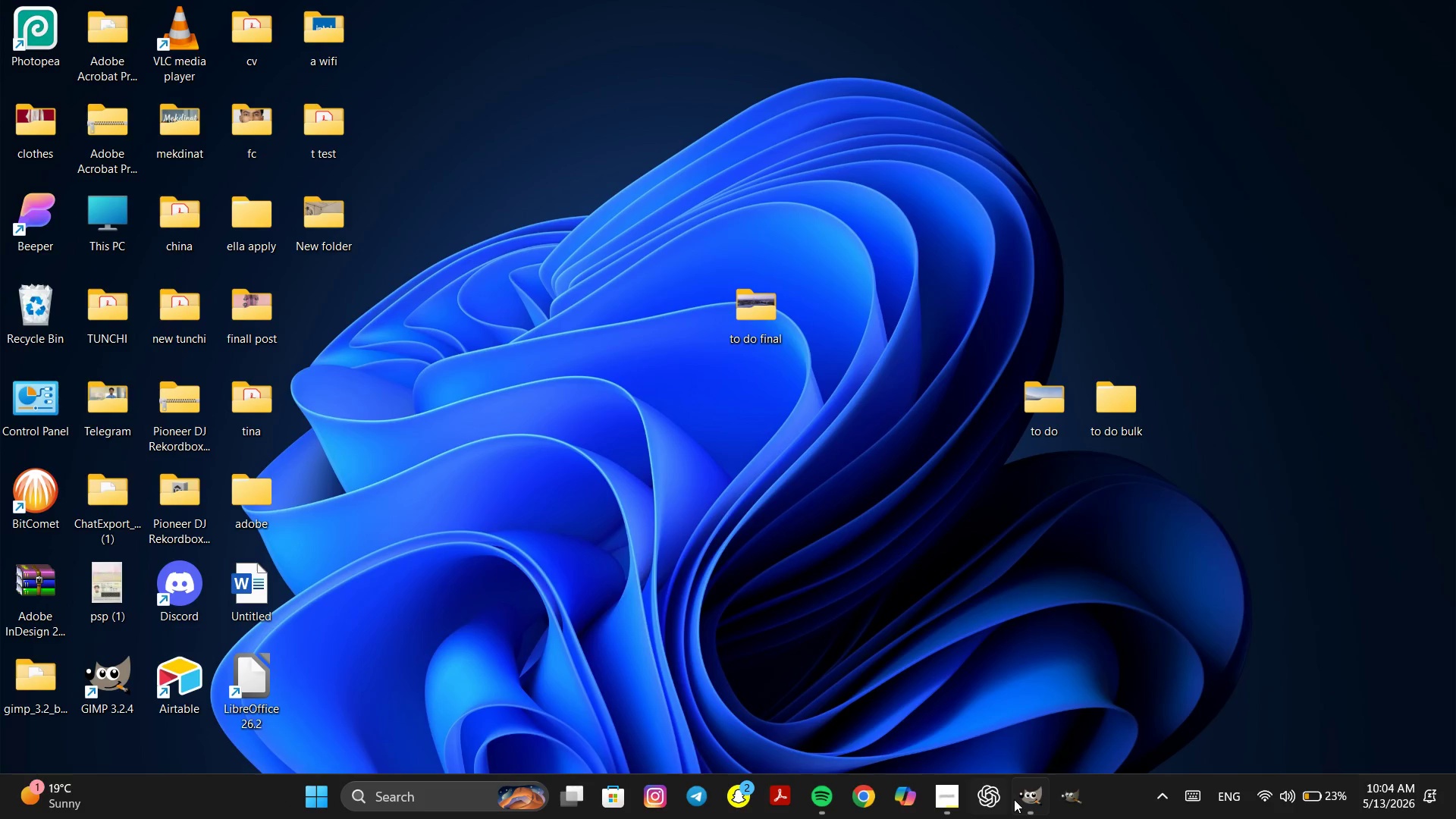 
left_click([1024, 799])
 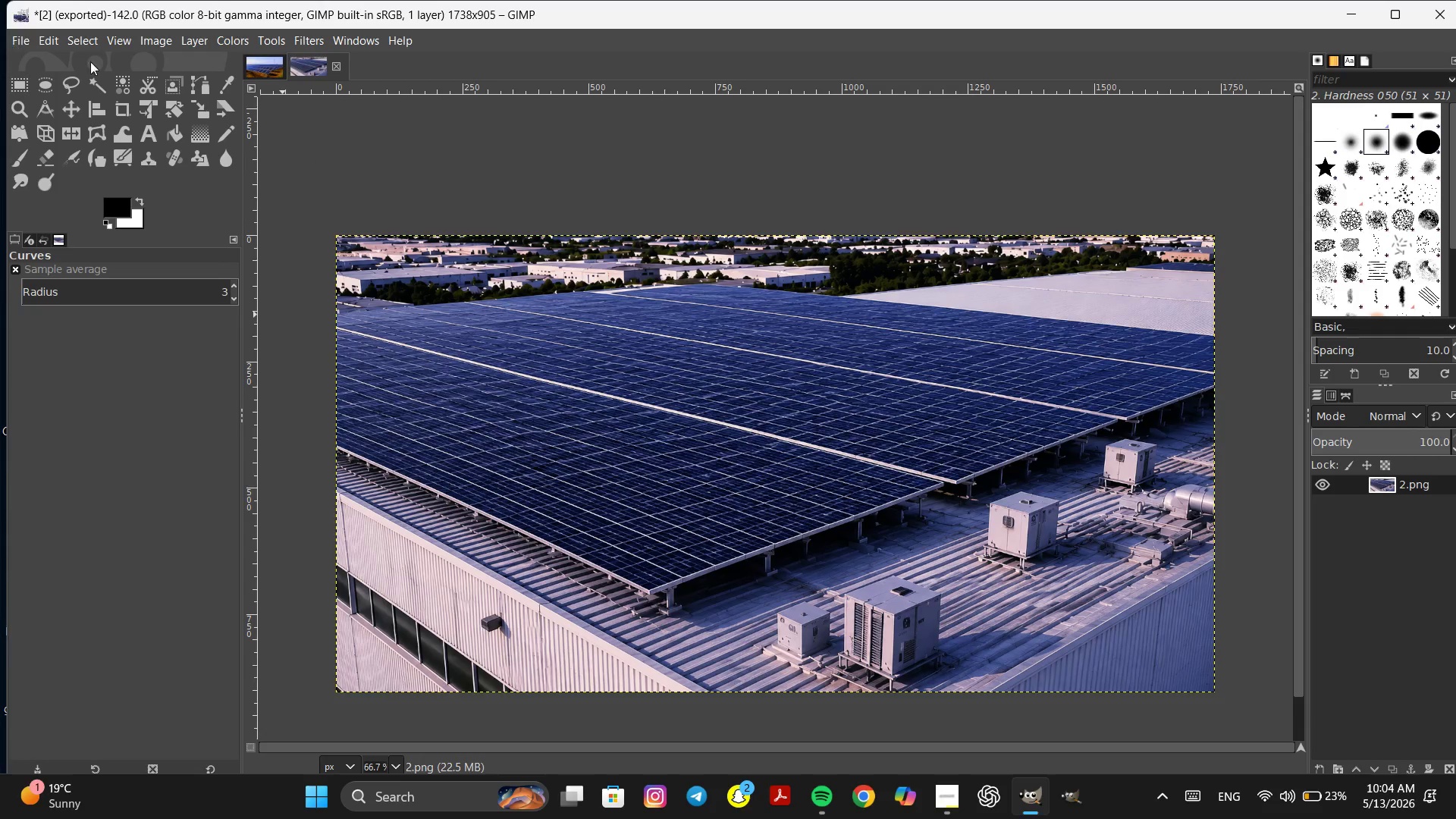 
left_click([14, 27])
 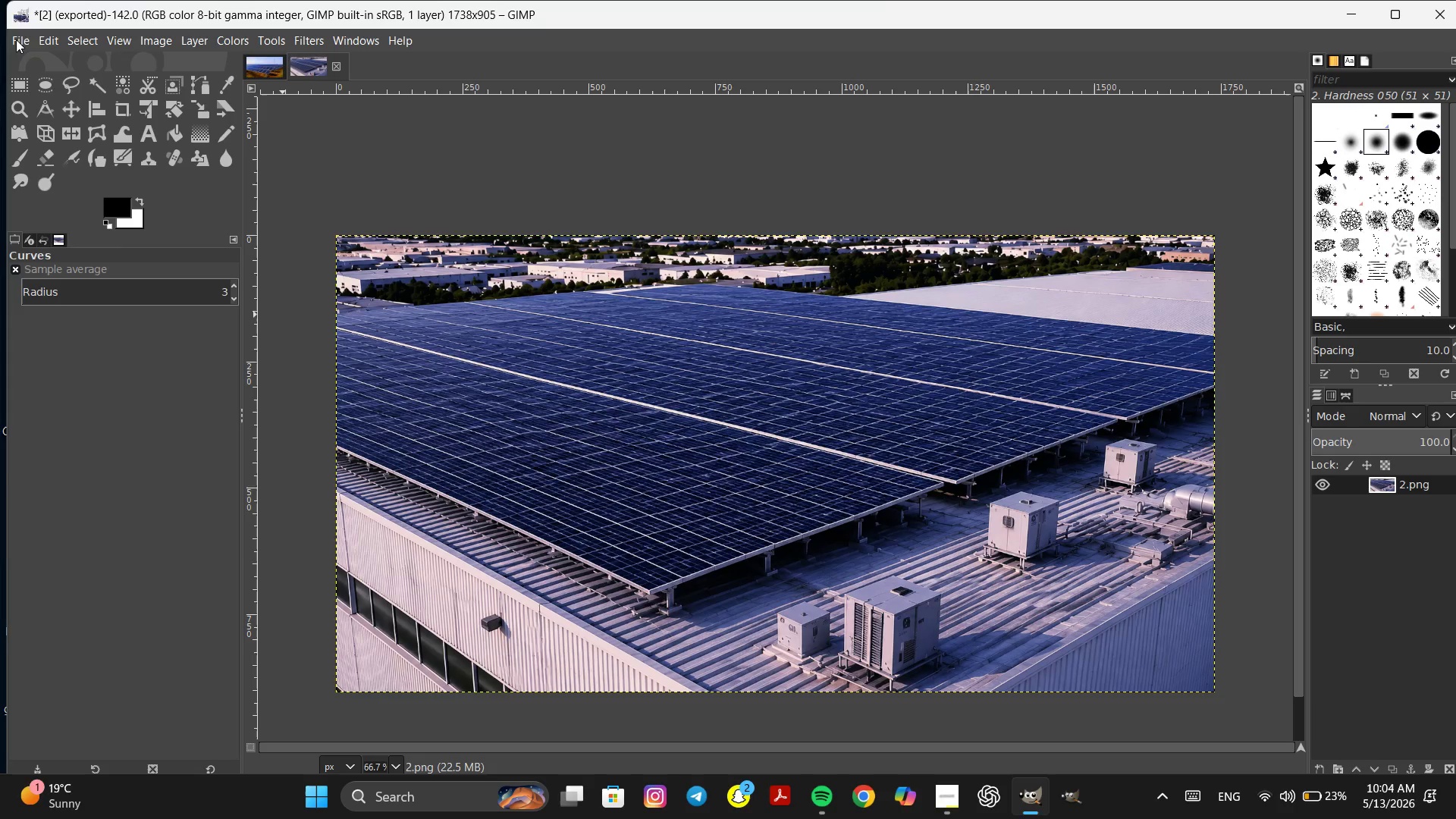 
left_click([16, 39])
 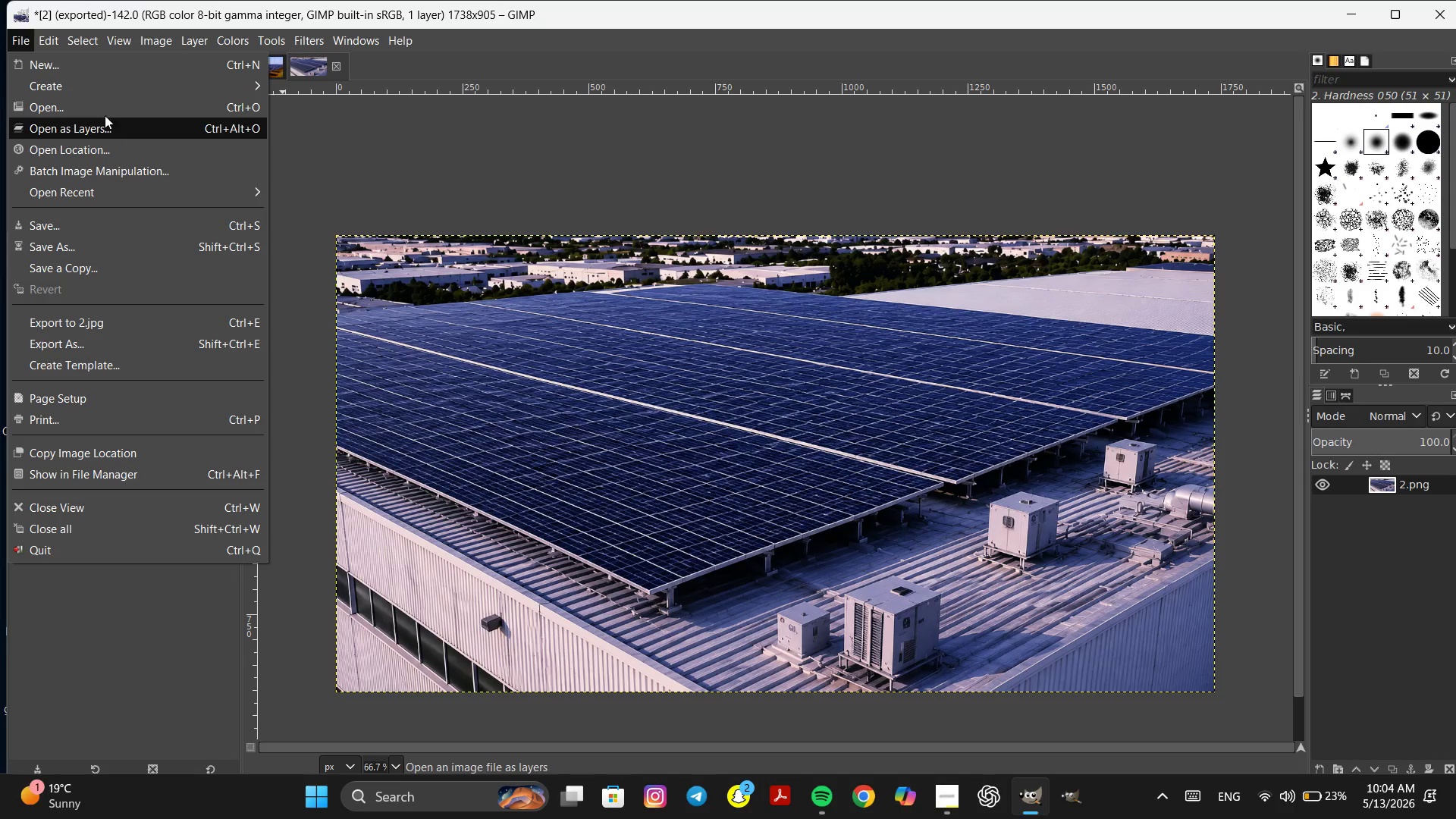 
left_click([102, 112])
 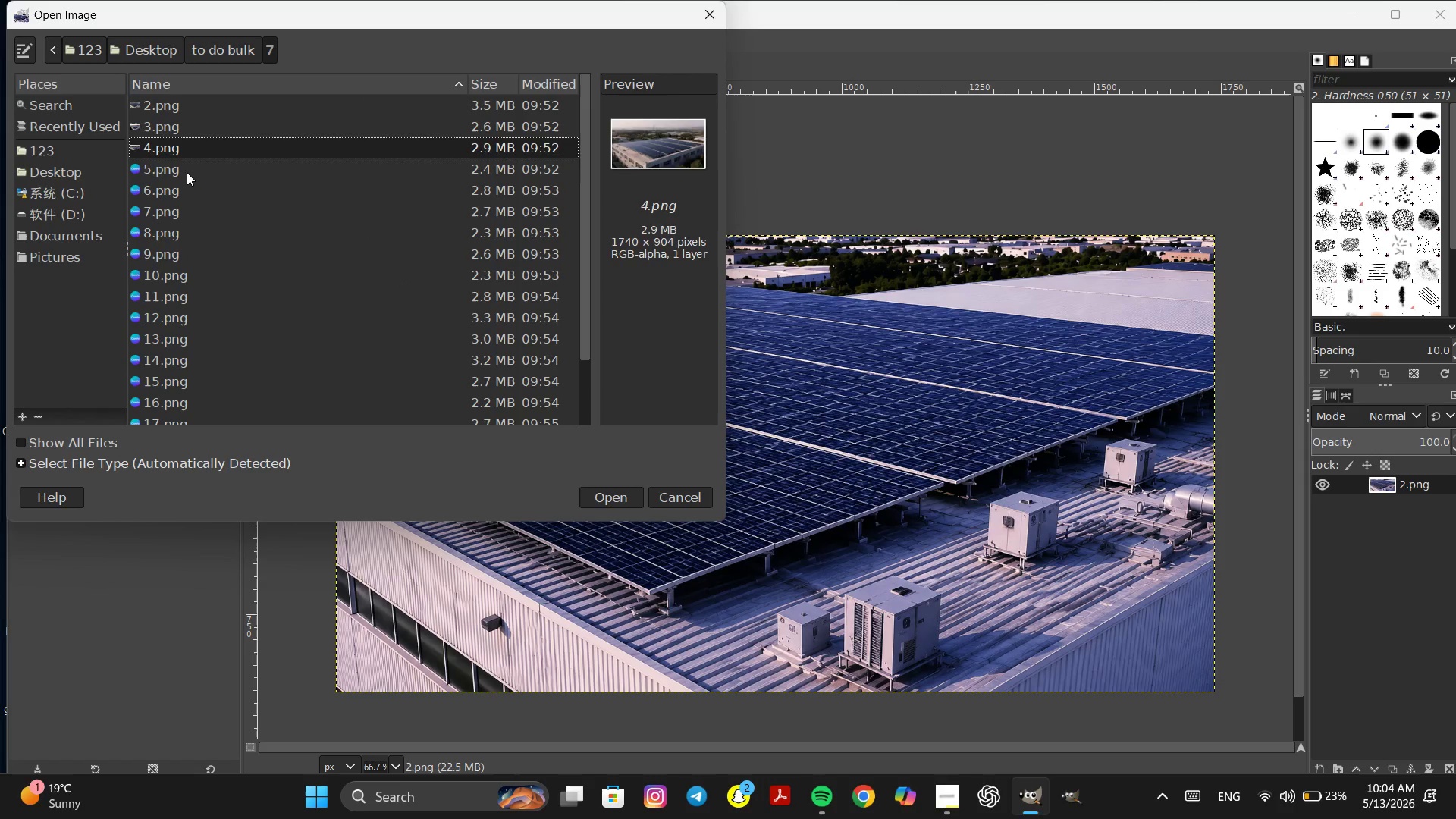 
double_click([187, 172])
 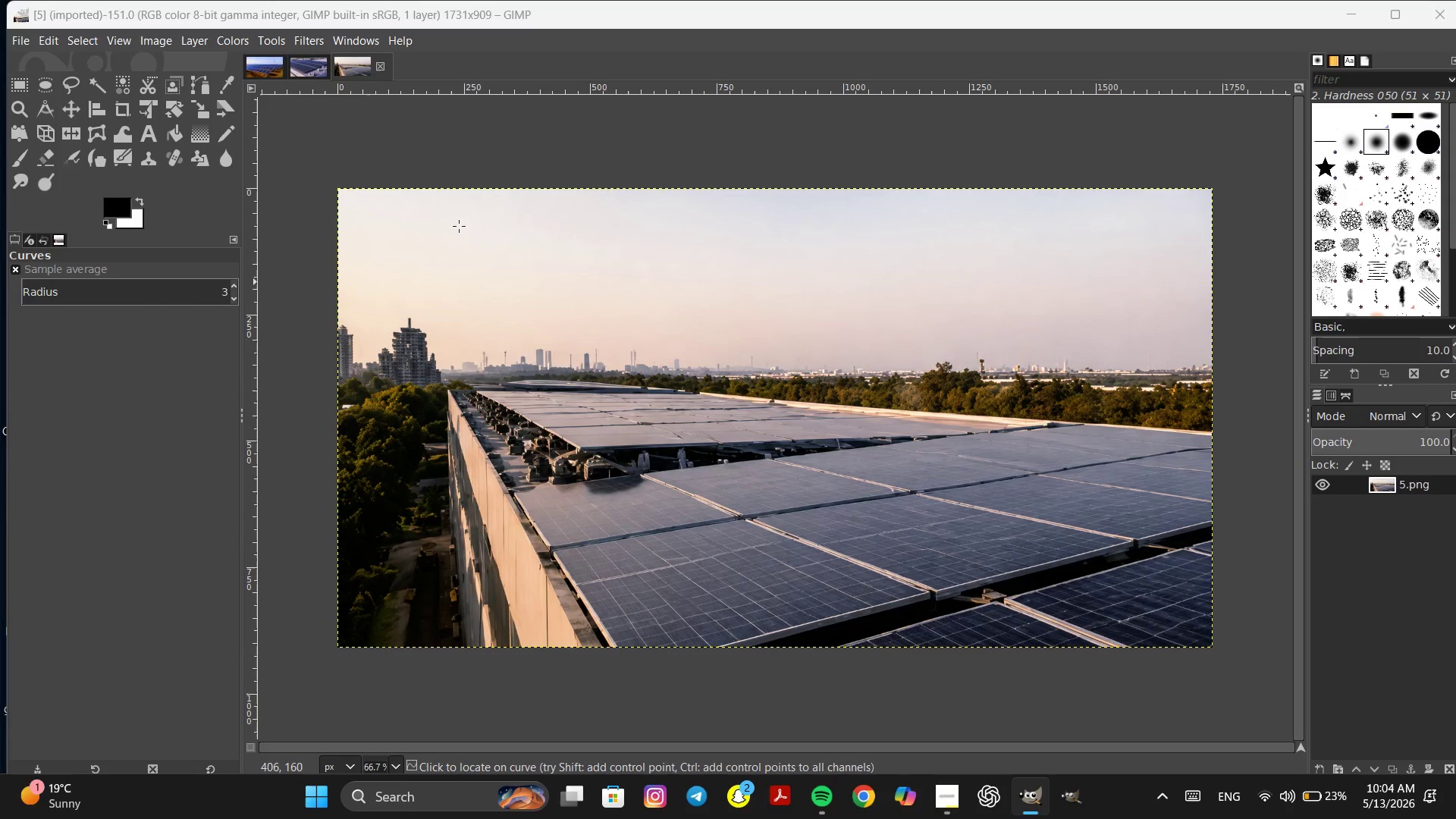 
left_click([243, 42])
 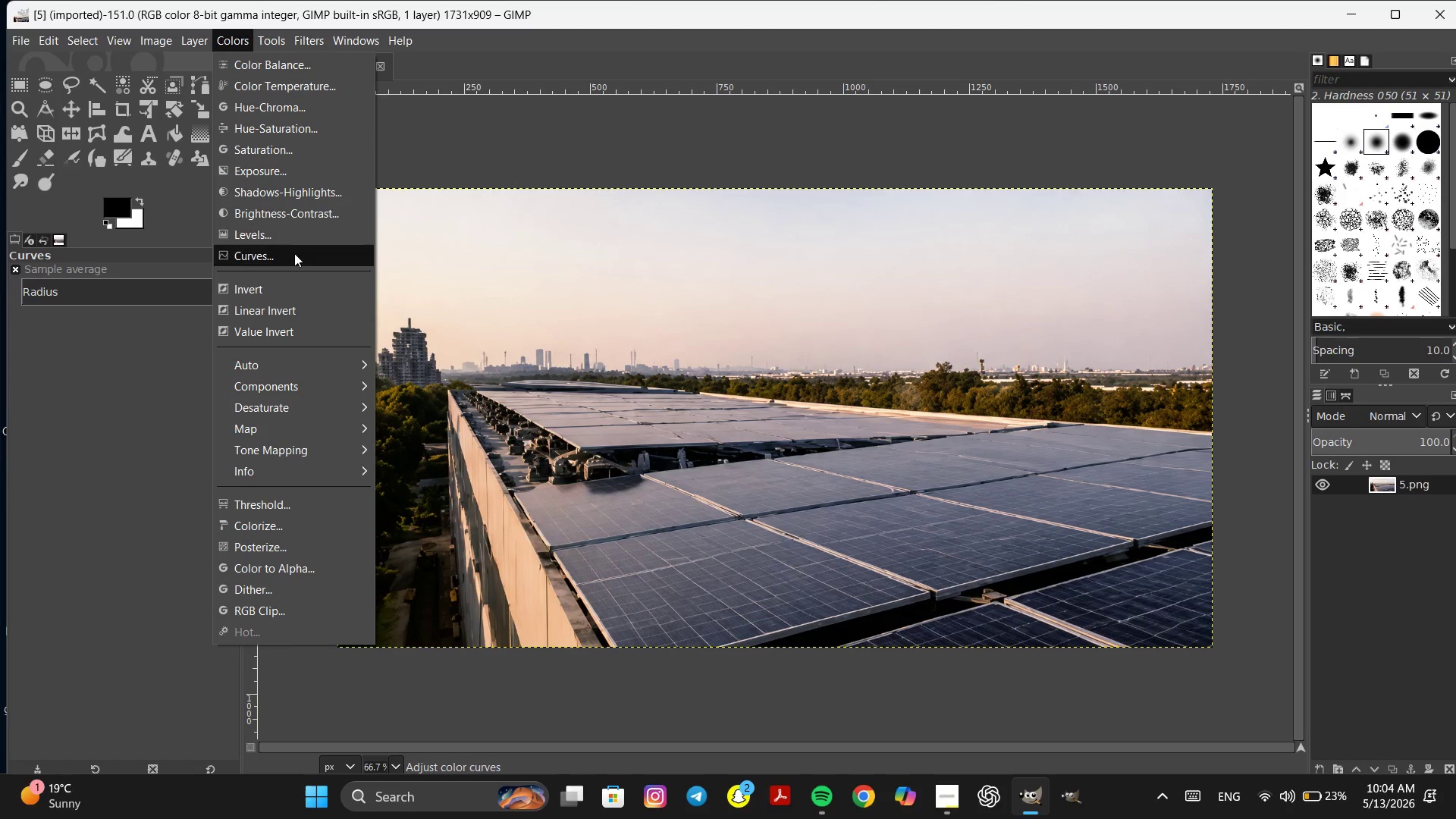 
left_click([294, 254])
 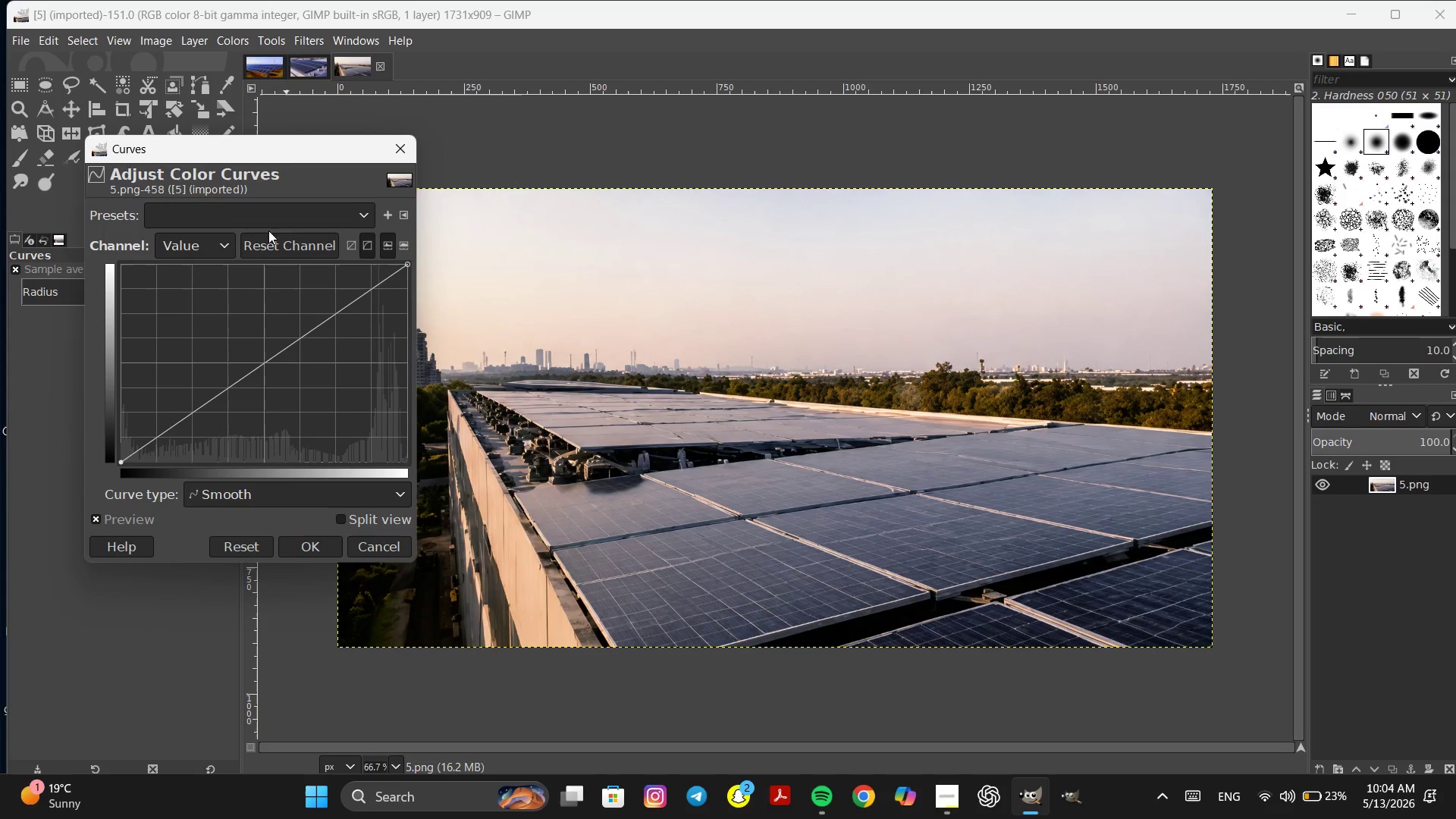 
left_click([211, 246])
 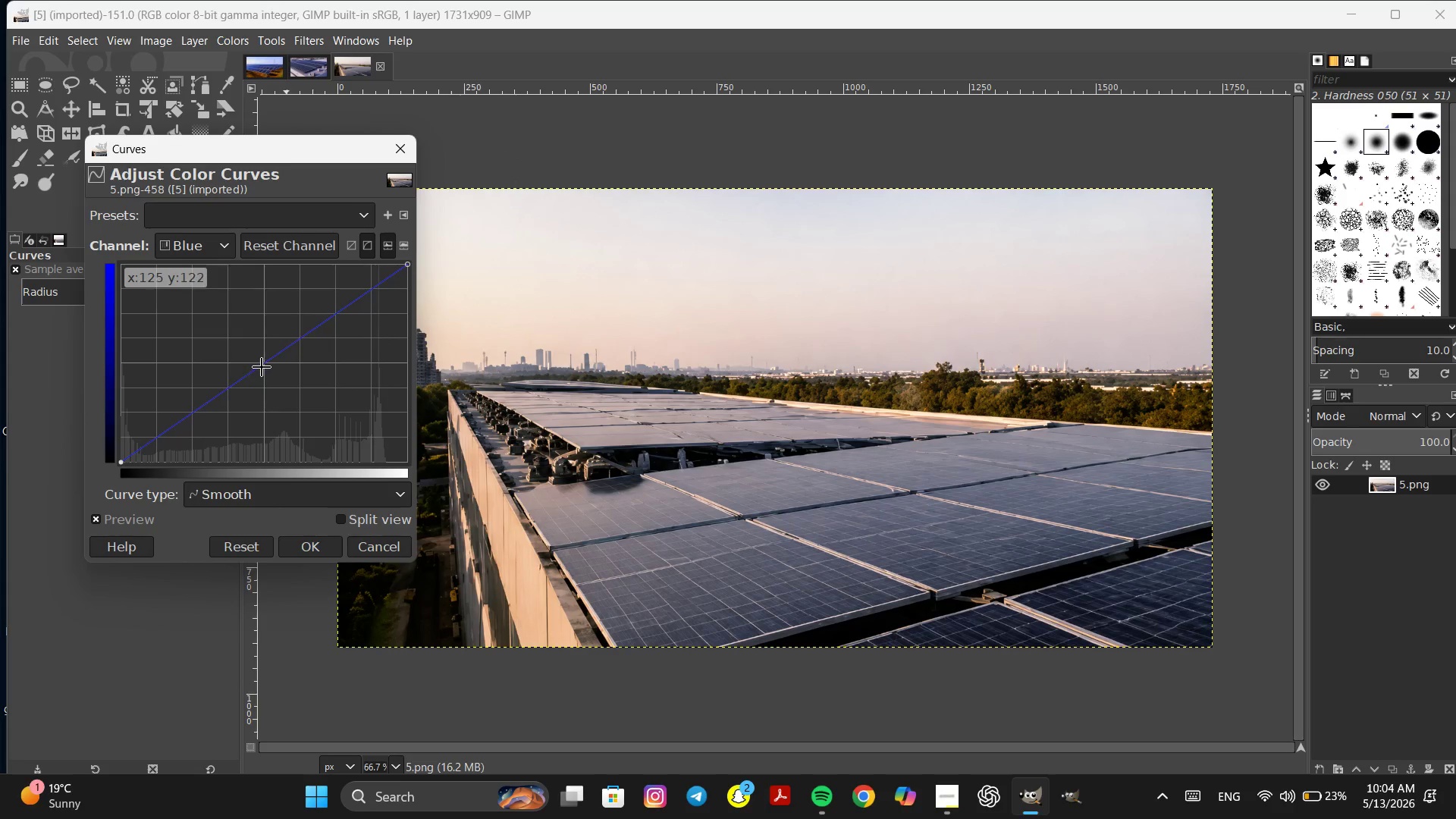 
left_click_drag(start_coordinate=[262, 366], to_coordinate=[246, 358])
 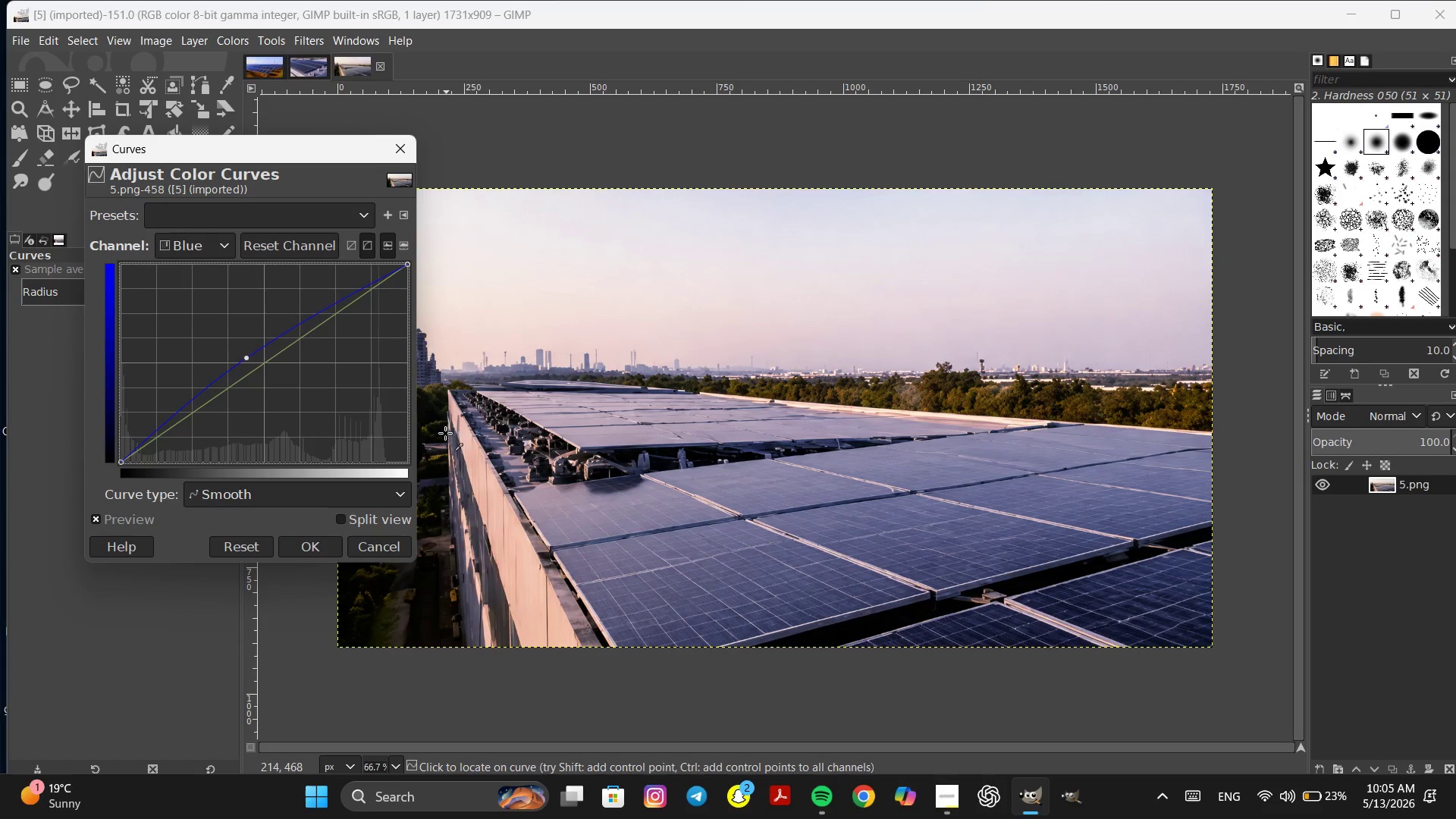 
left_click([312, 541])
 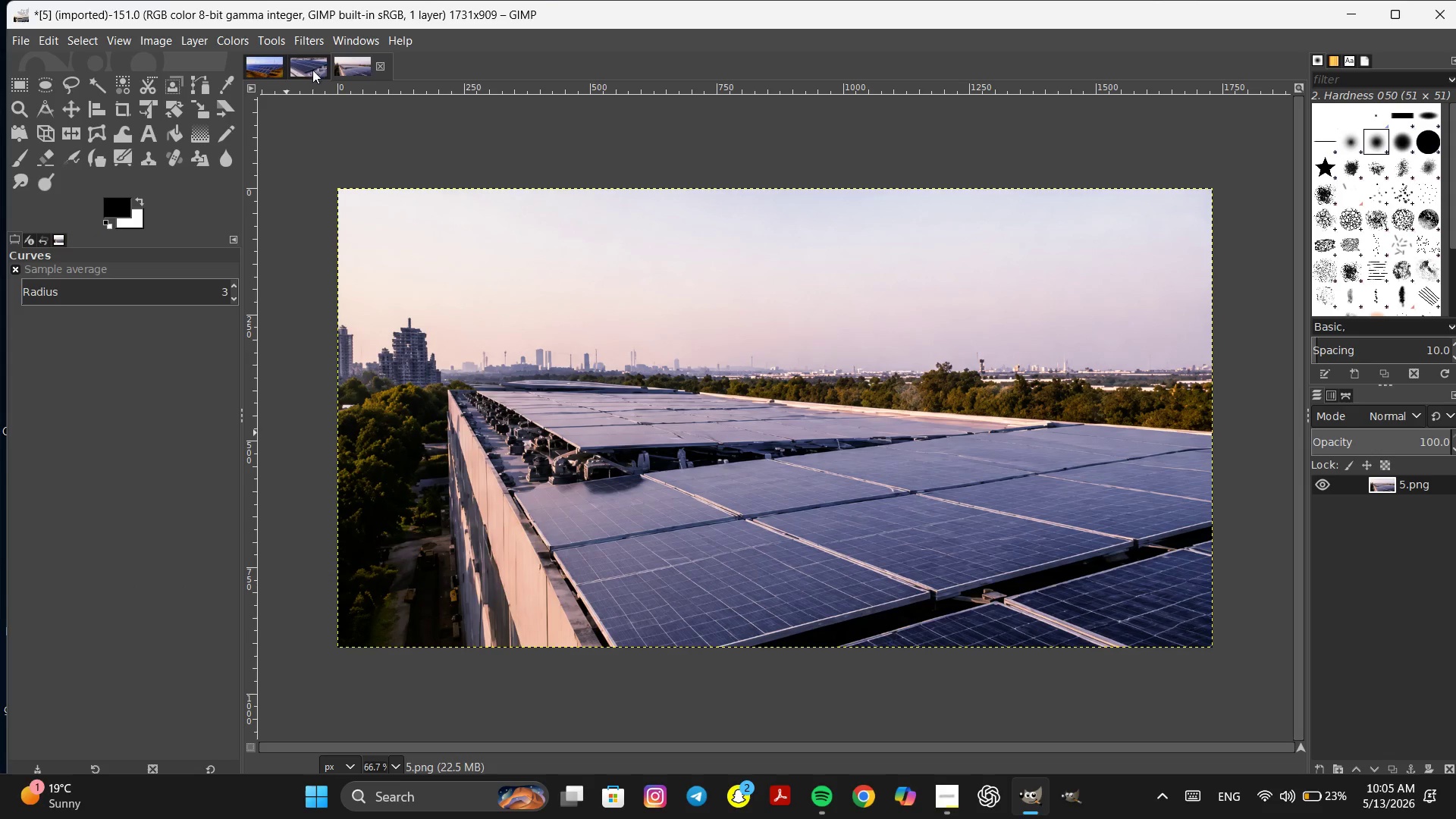 
left_click([312, 71])
 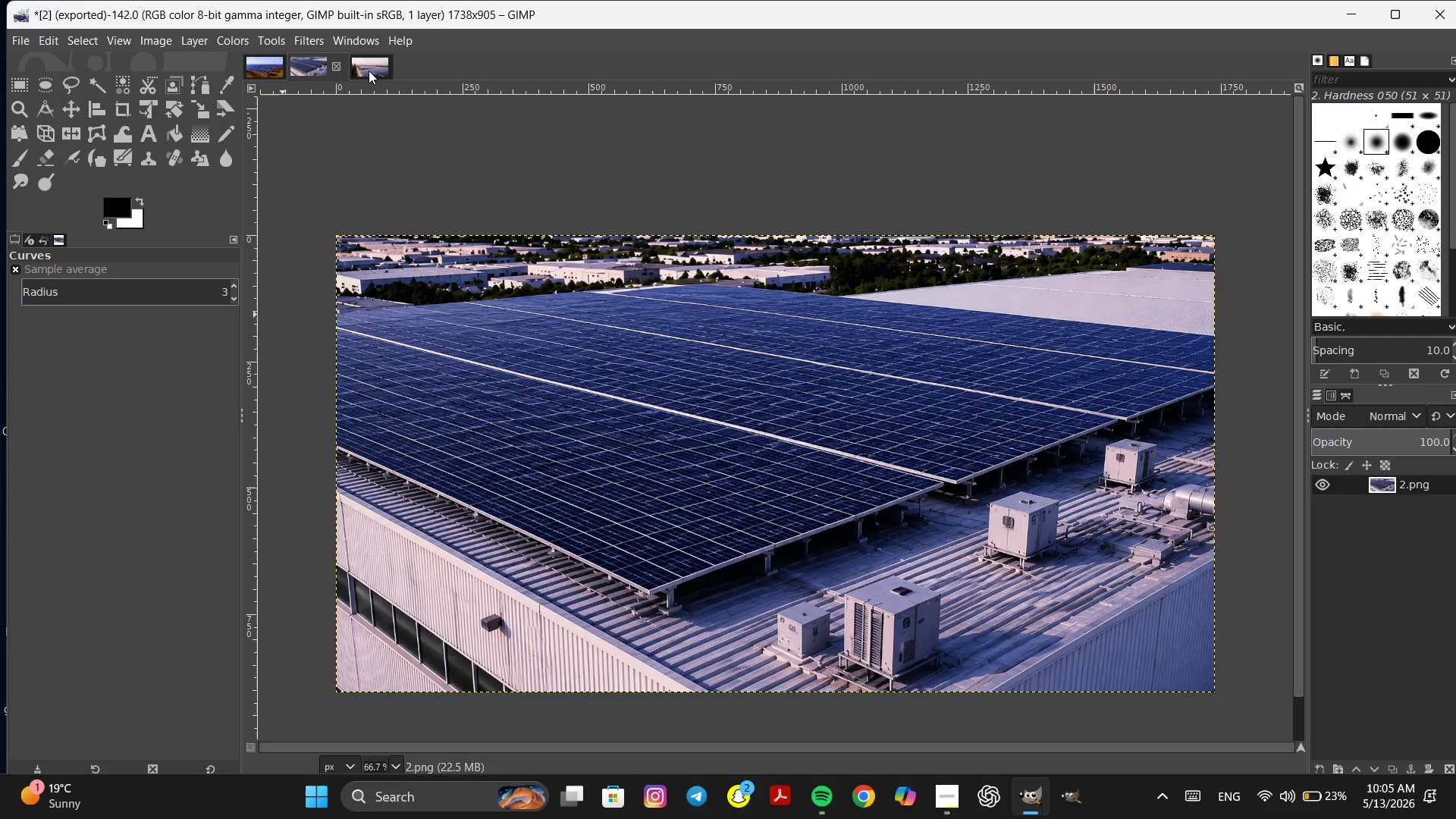 
left_click([369, 71])
 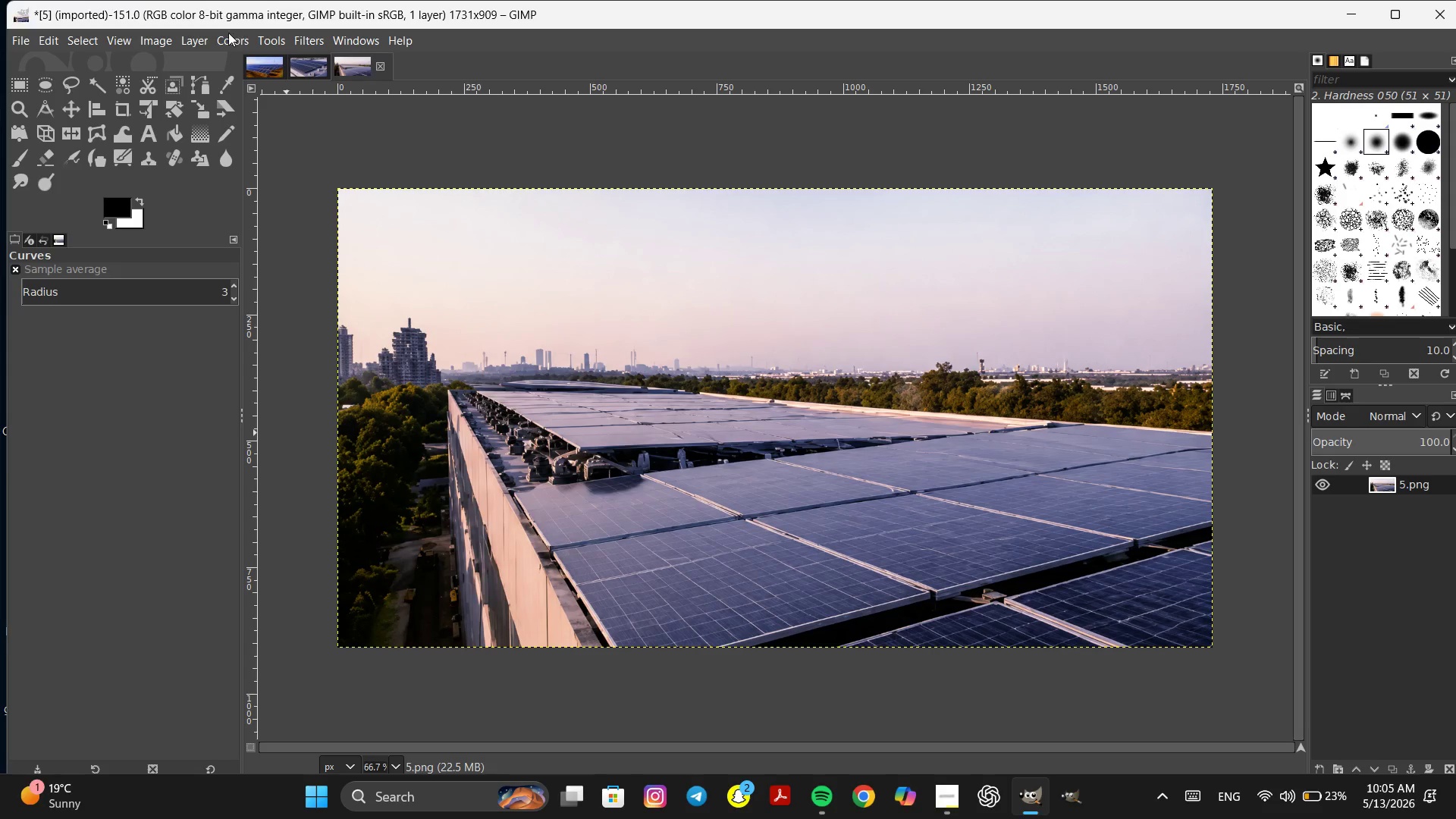 
left_click([149, 40])
 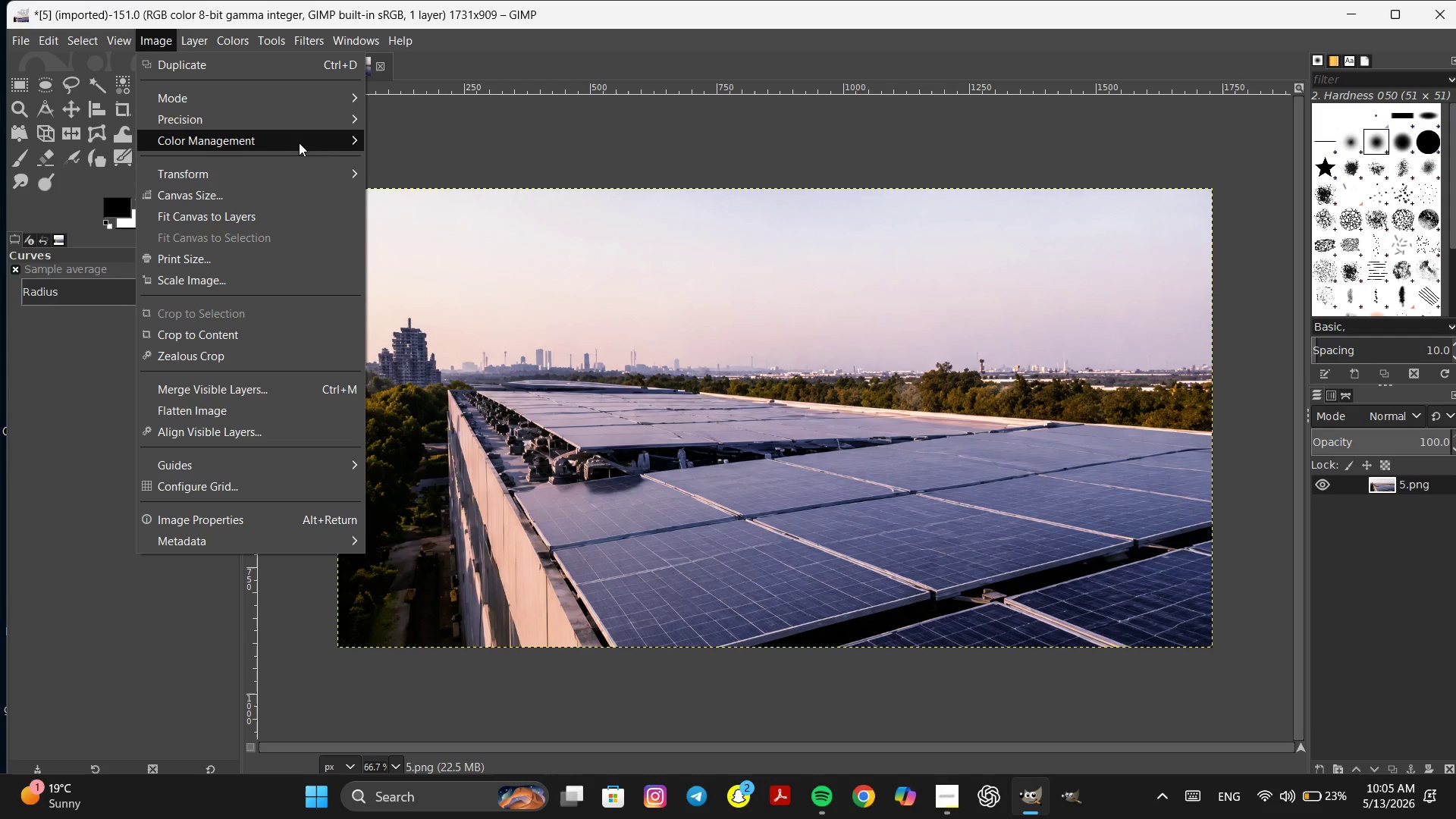 
left_click([299, 143])
 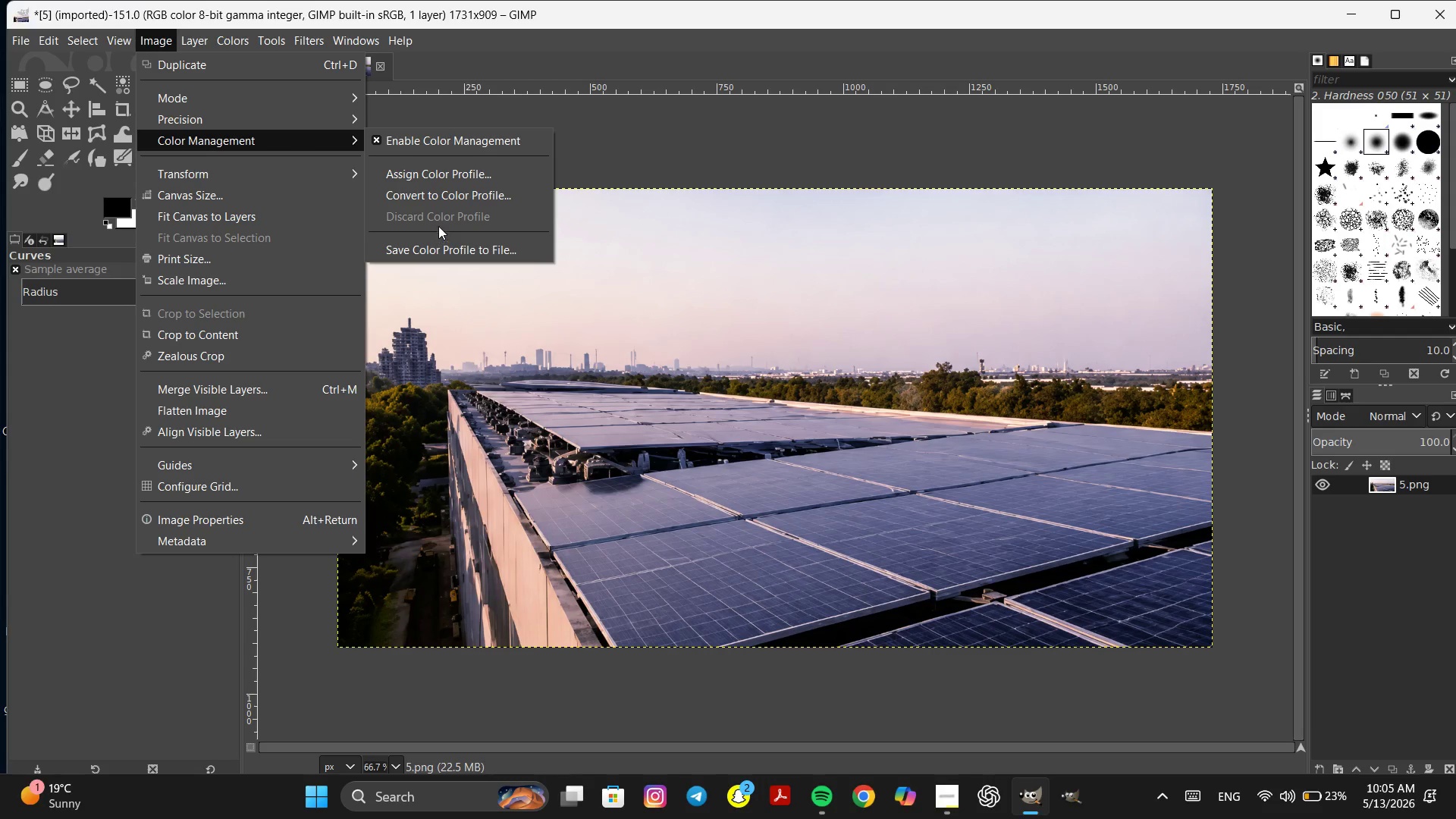 
left_click([457, 193])
 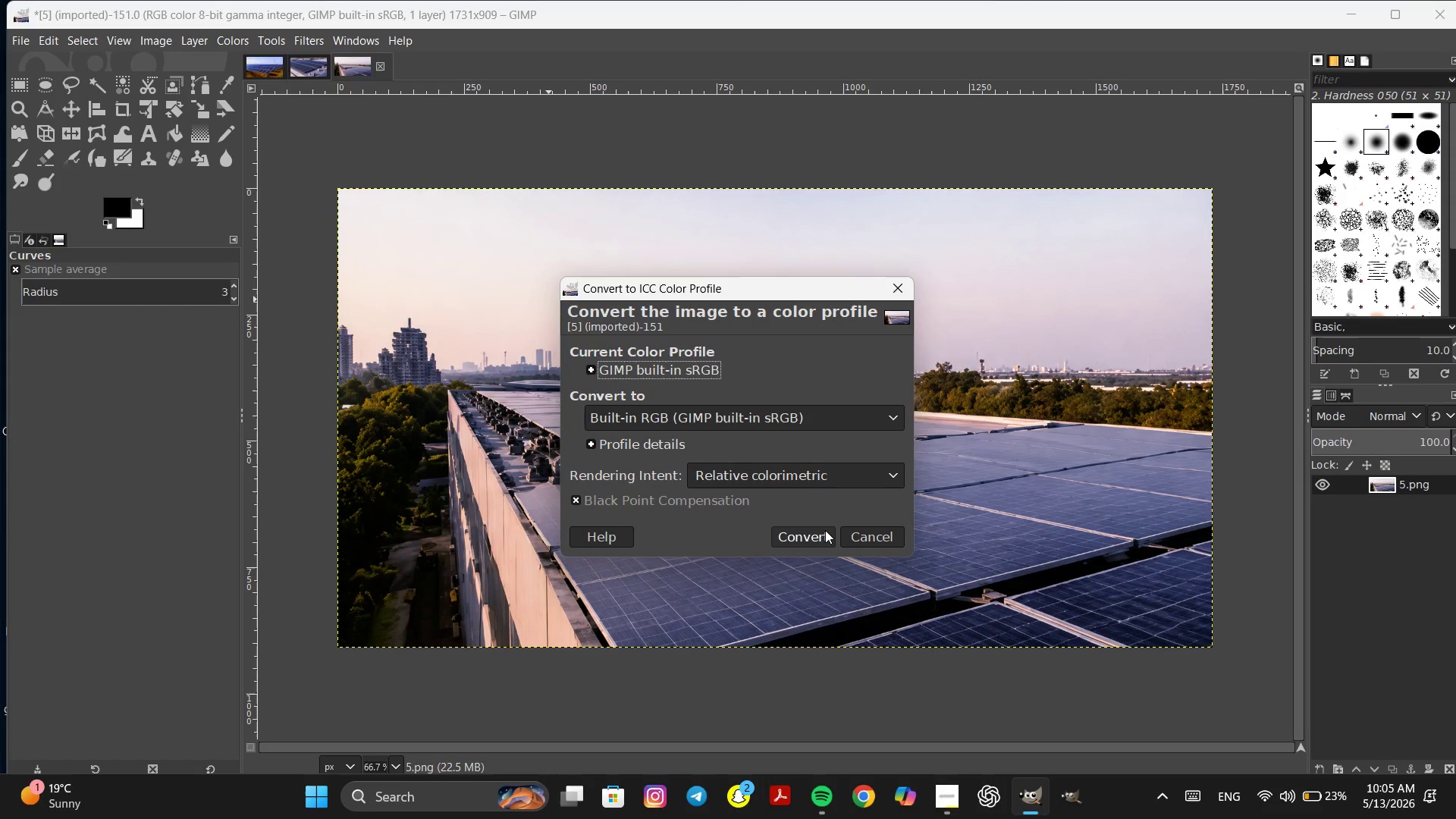 
left_click([825, 530])
 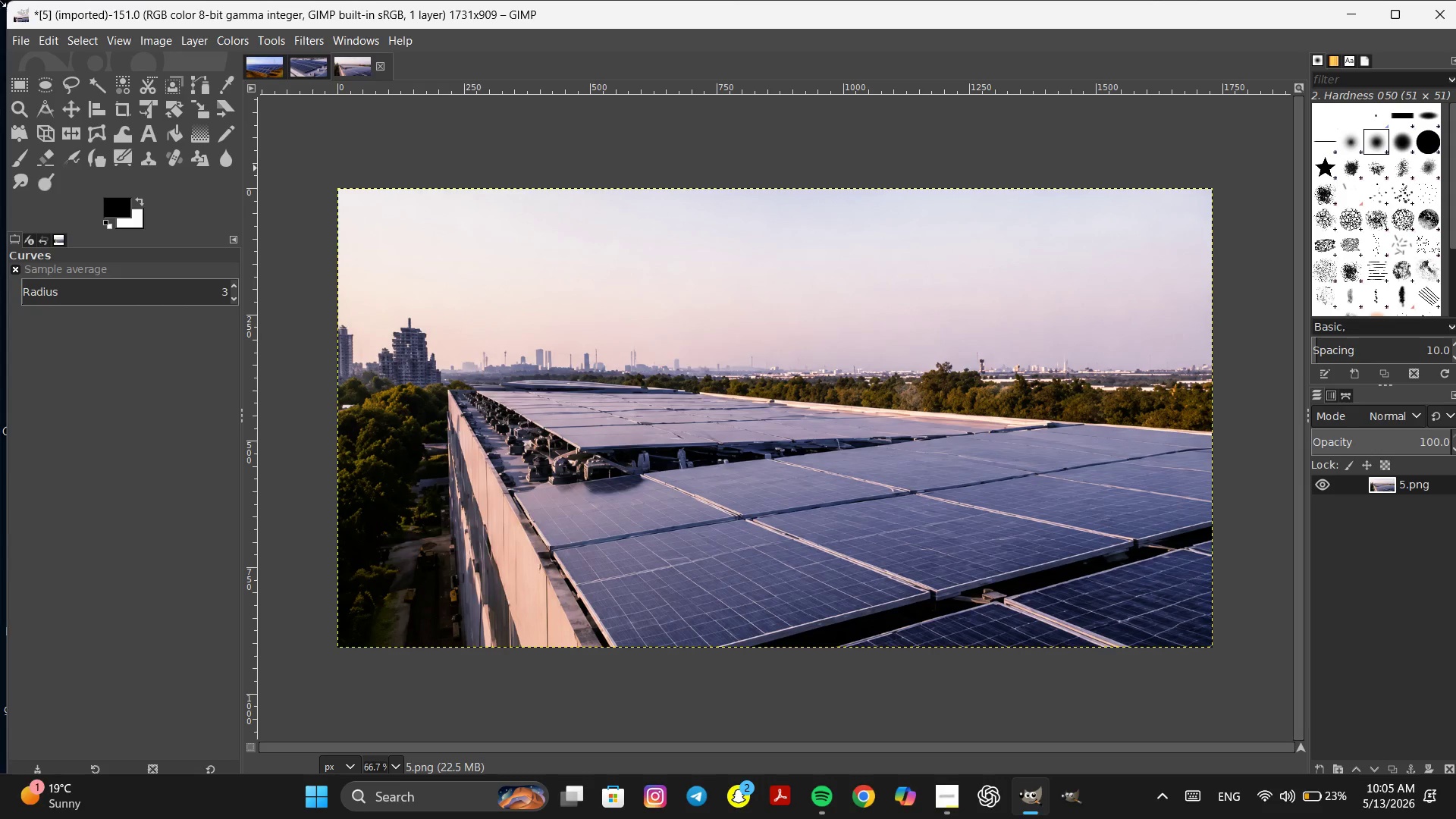 
left_click([11, 44])
 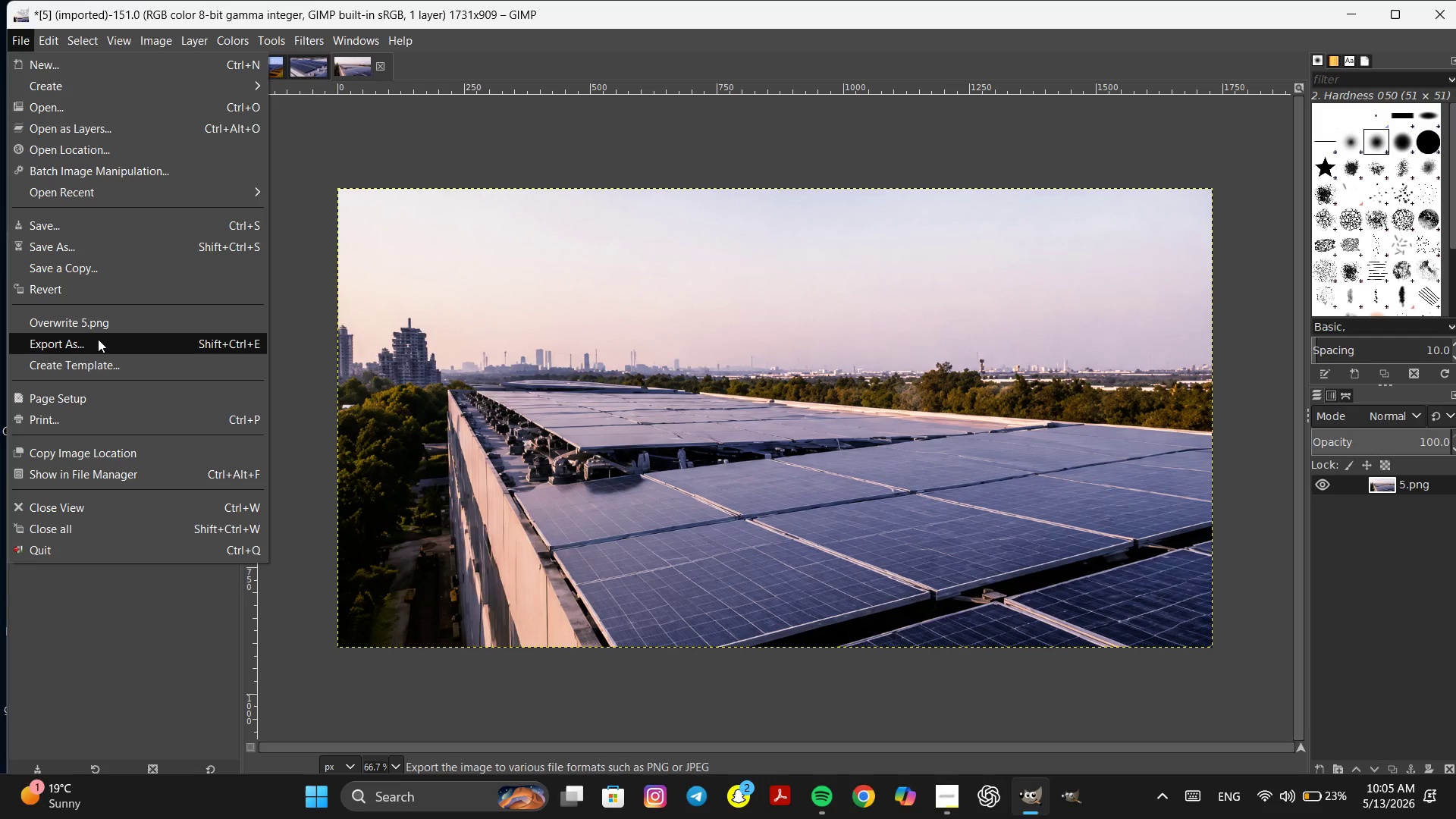 
left_click([98, 339])
 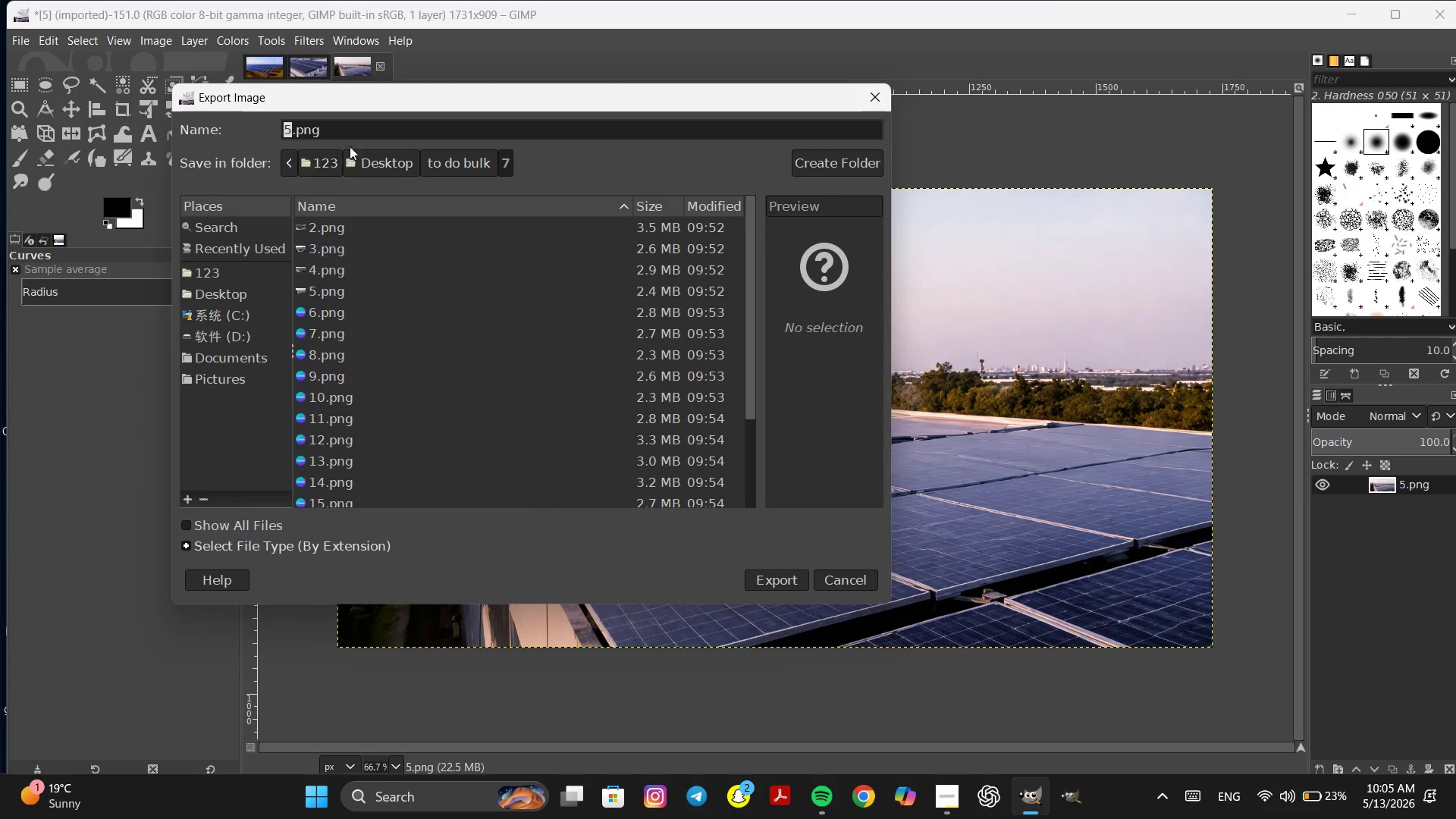 
left_click([362, 134])
 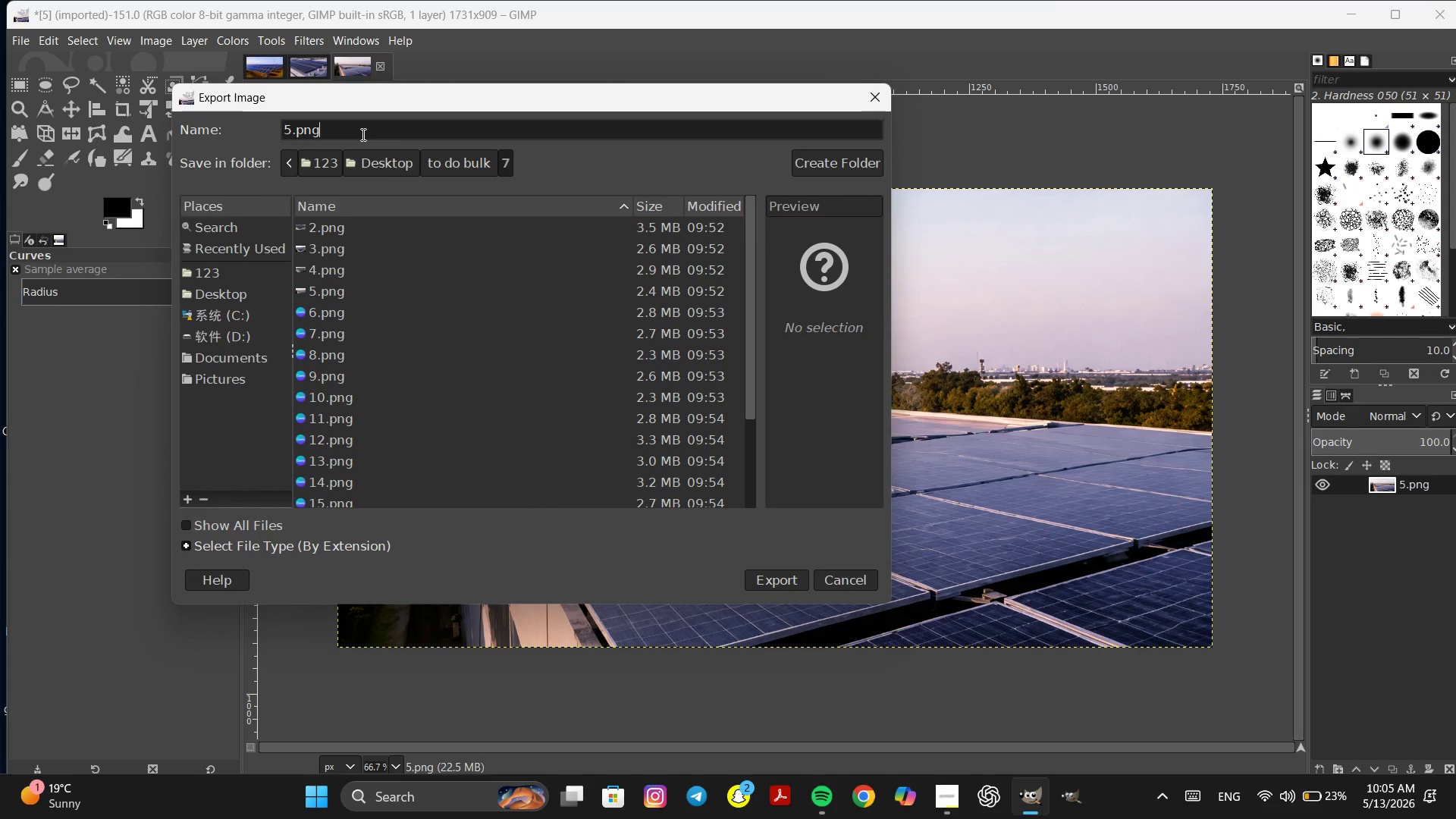 
key(Backspace)
key(Backspace)
key(Backspace)
type(jpg)
 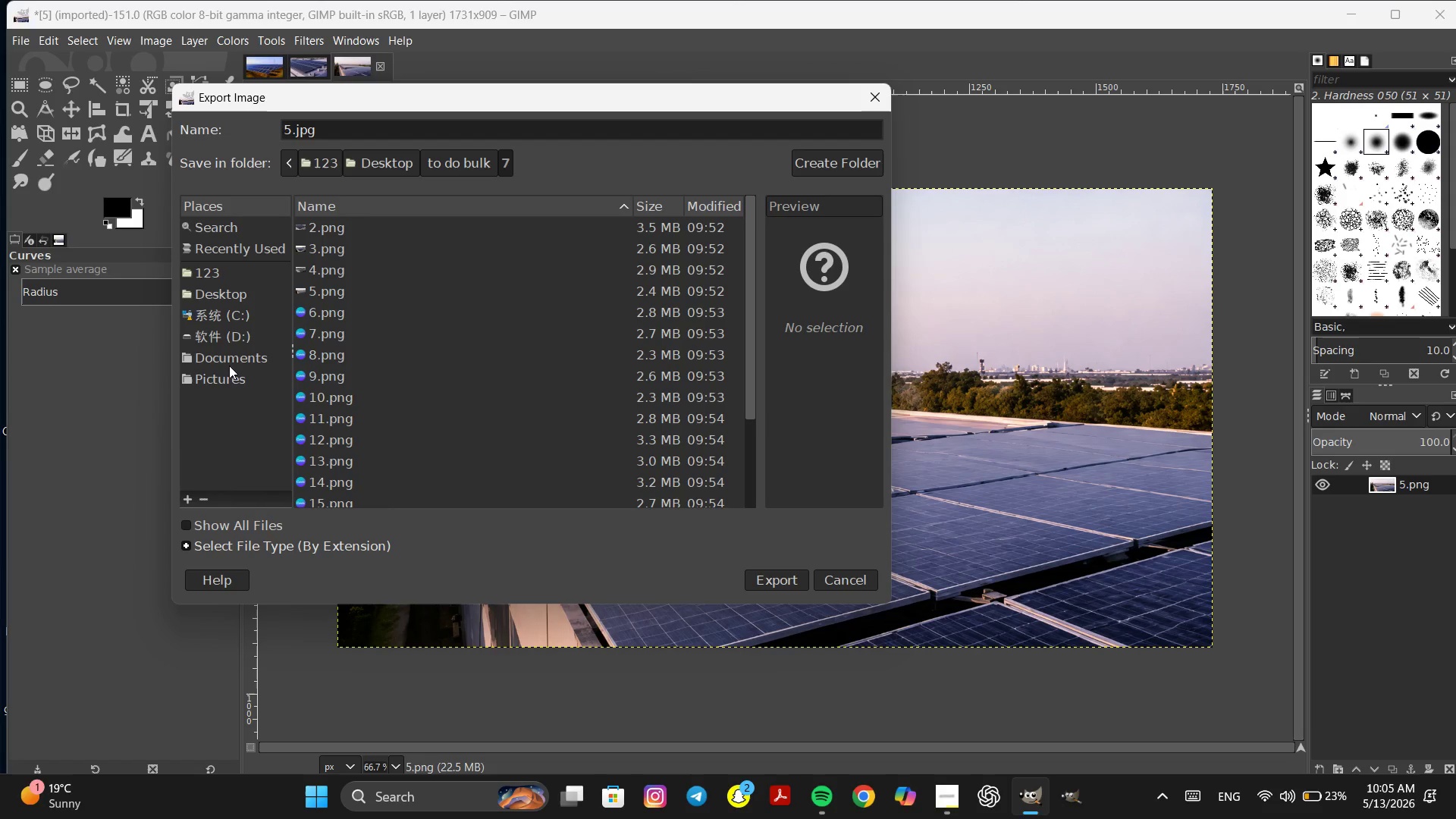 
left_click([231, 359])
 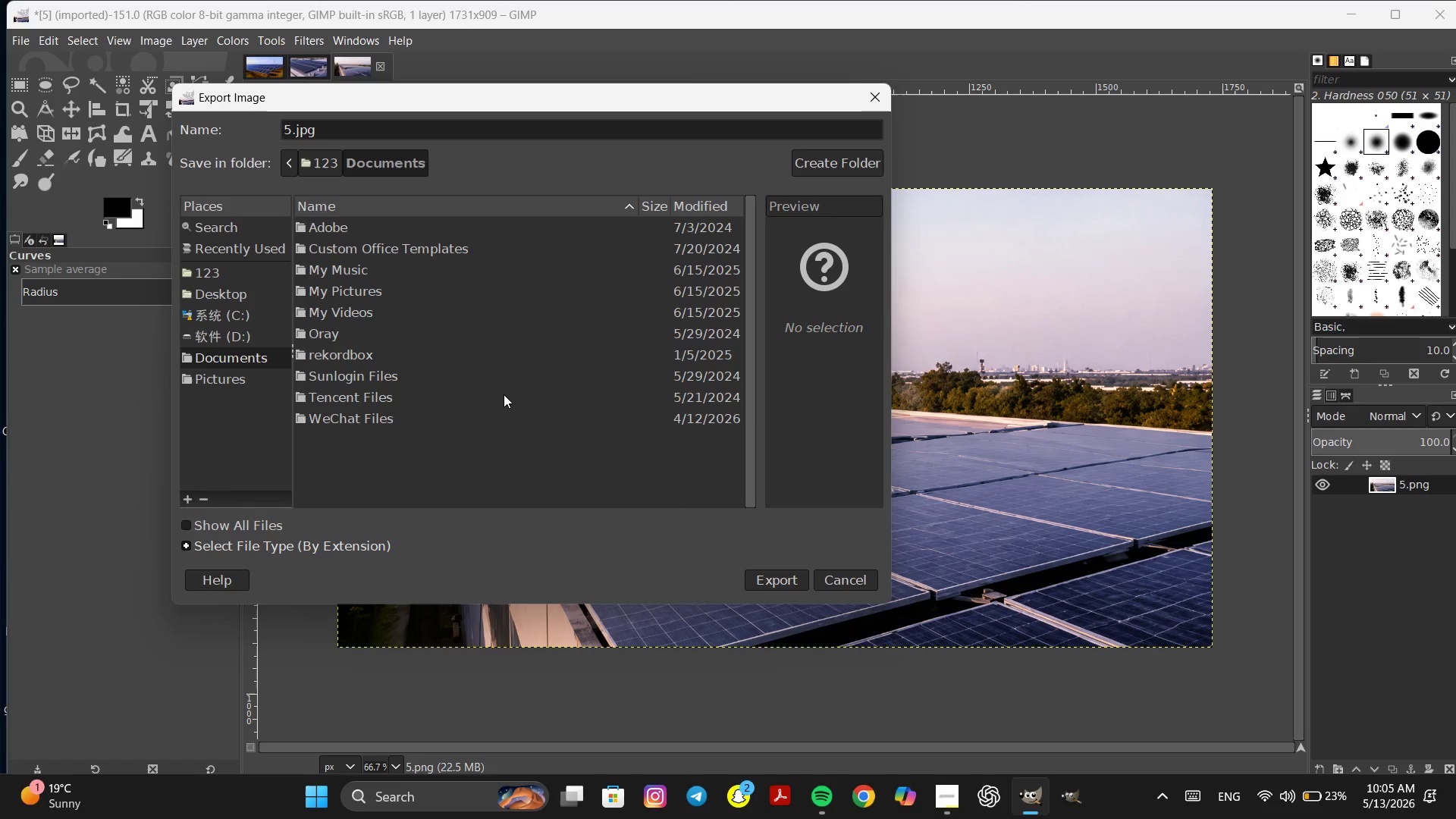 
scroll: coordinate [527, 380], scroll_direction: down, amount: 18.0
 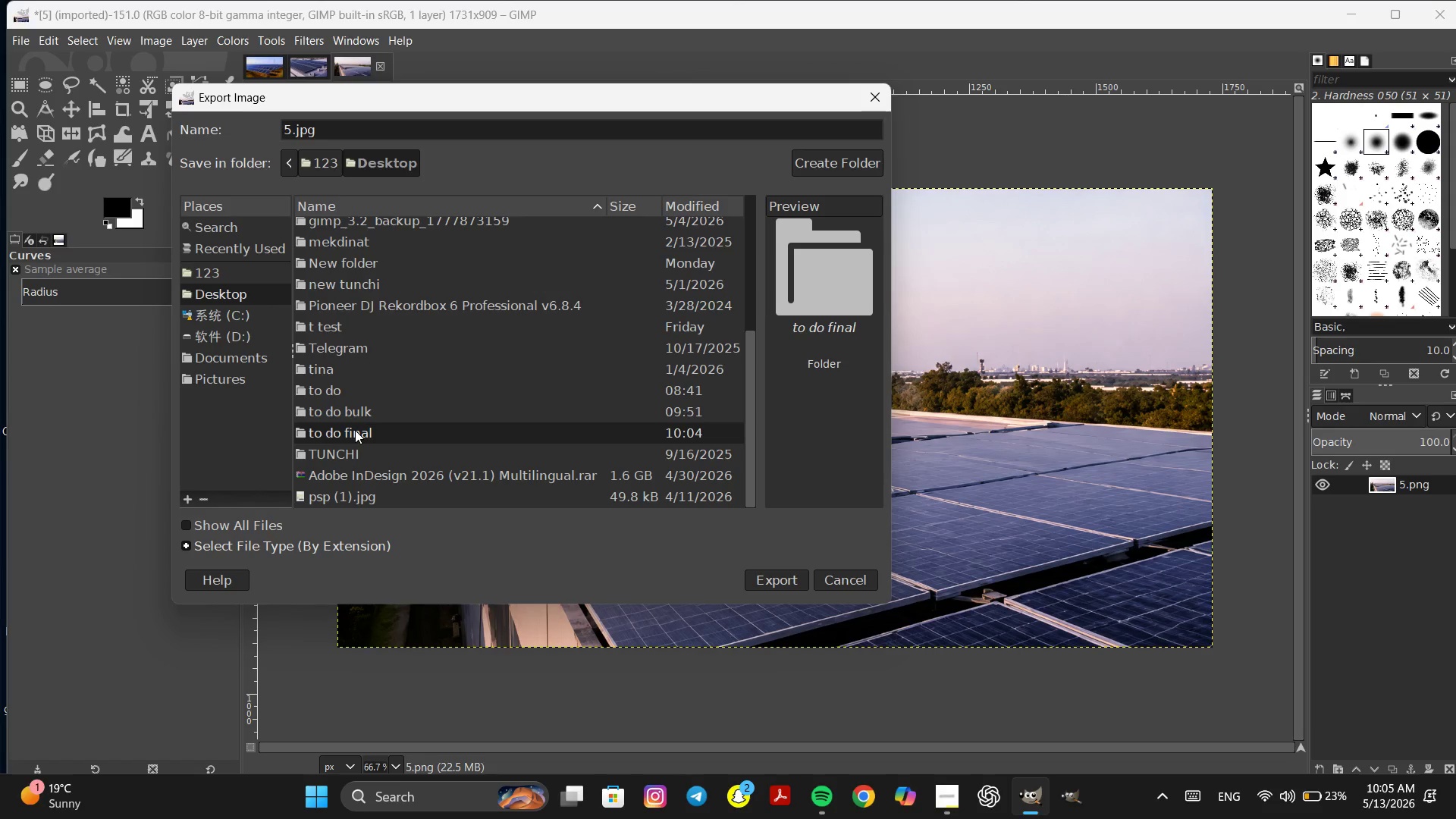 
double_click([355, 430])
 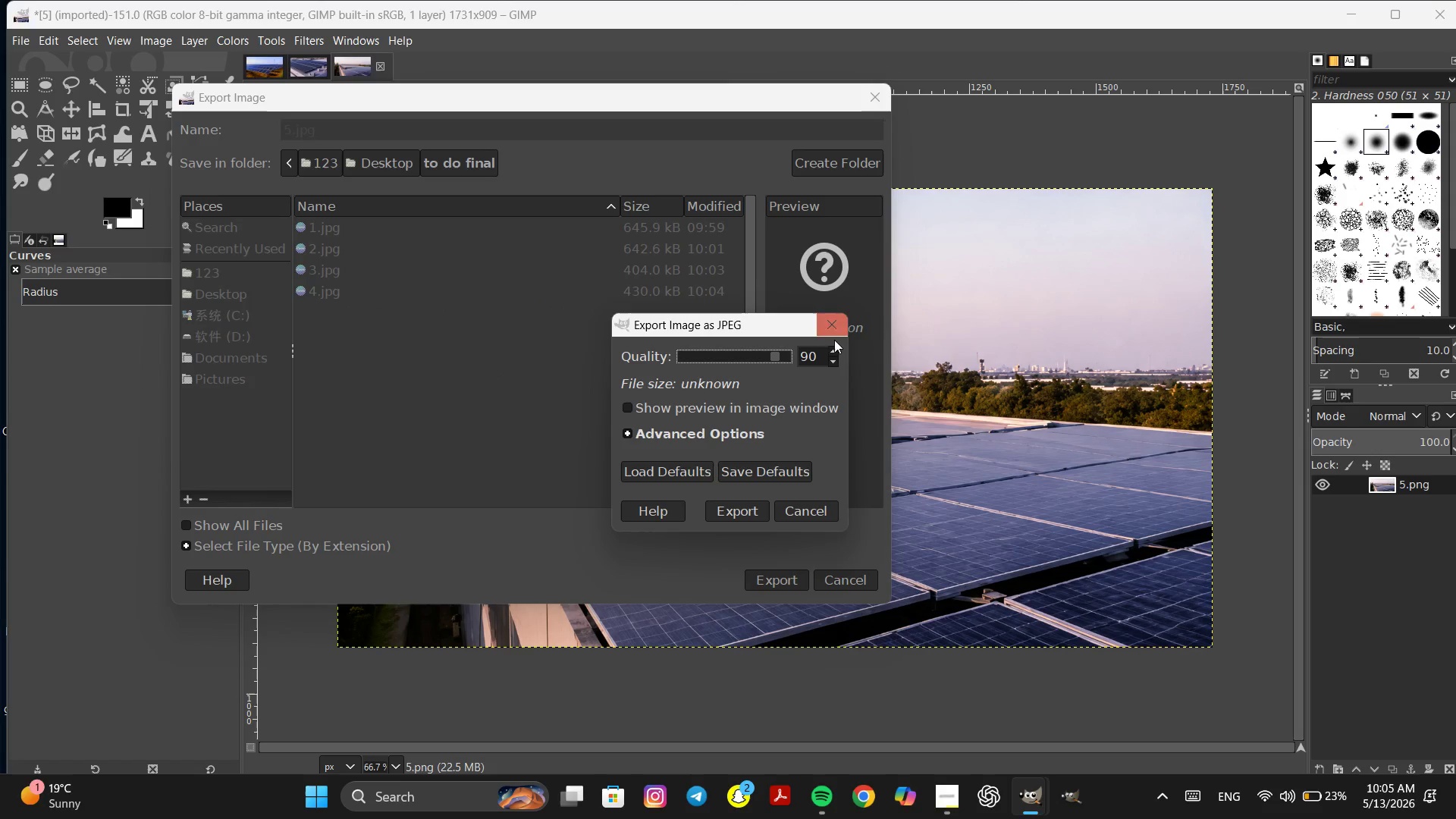 
double_click([833, 362])
 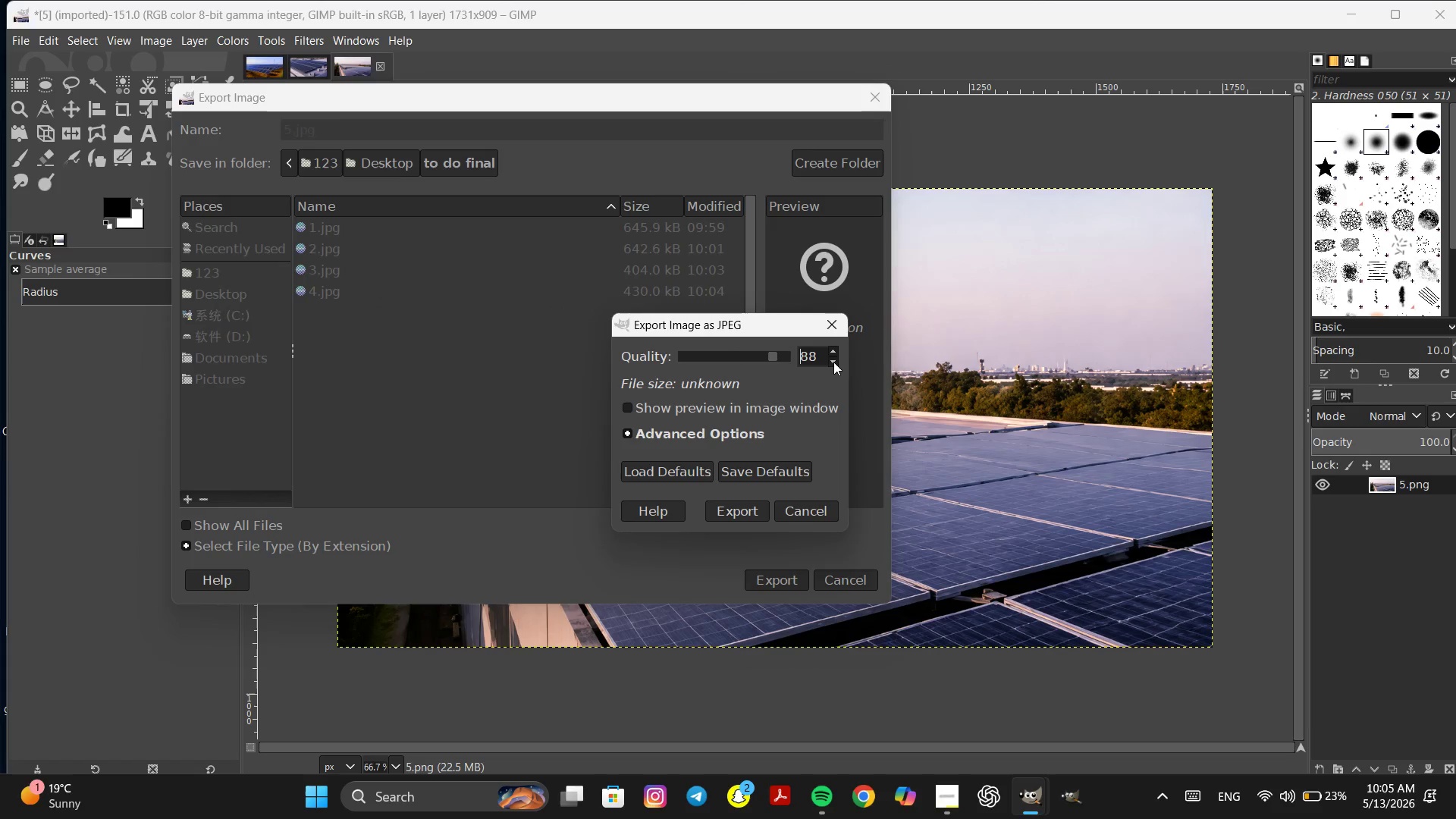 
triple_click([833, 362])
 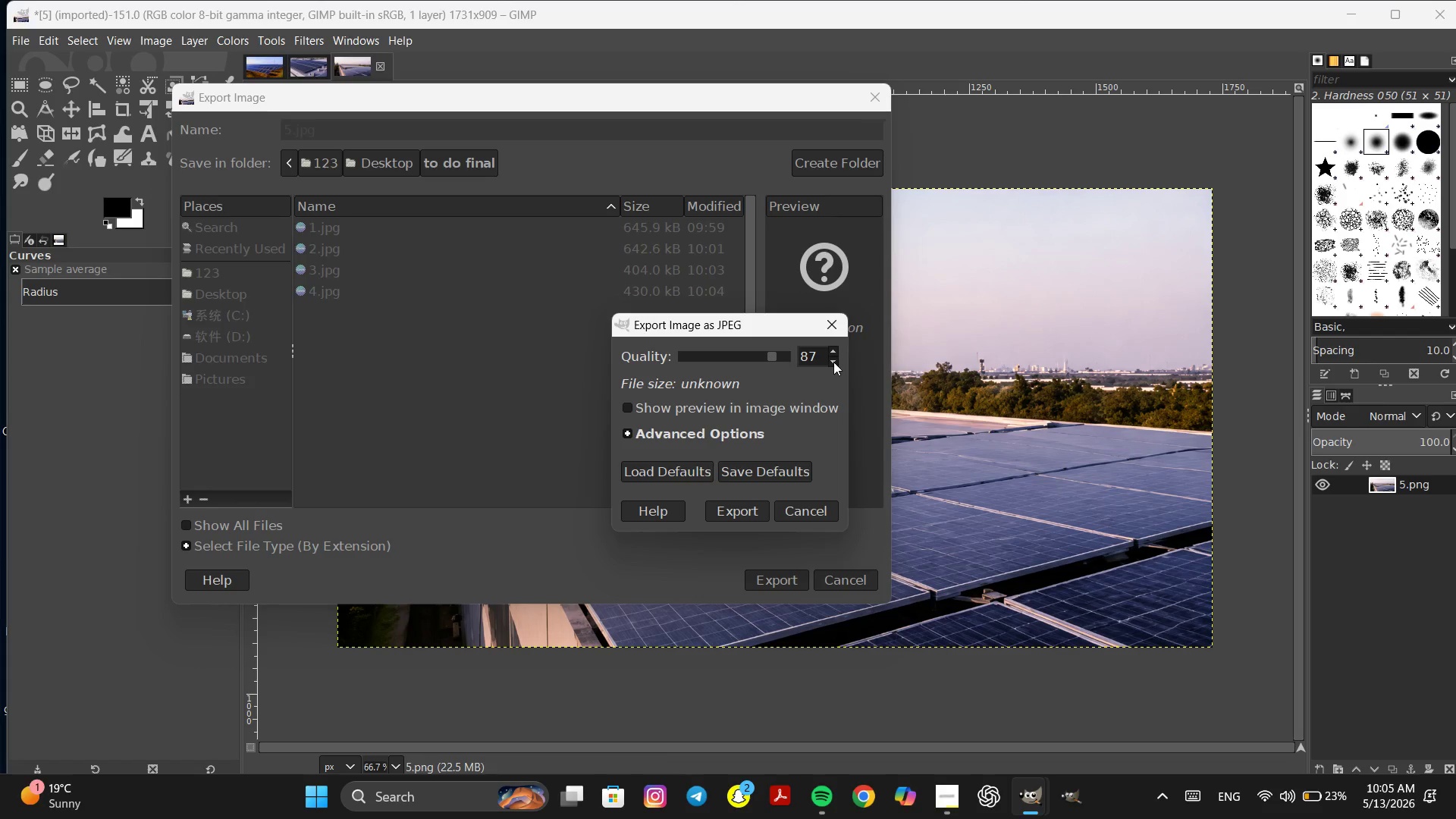 
triple_click([833, 362])
 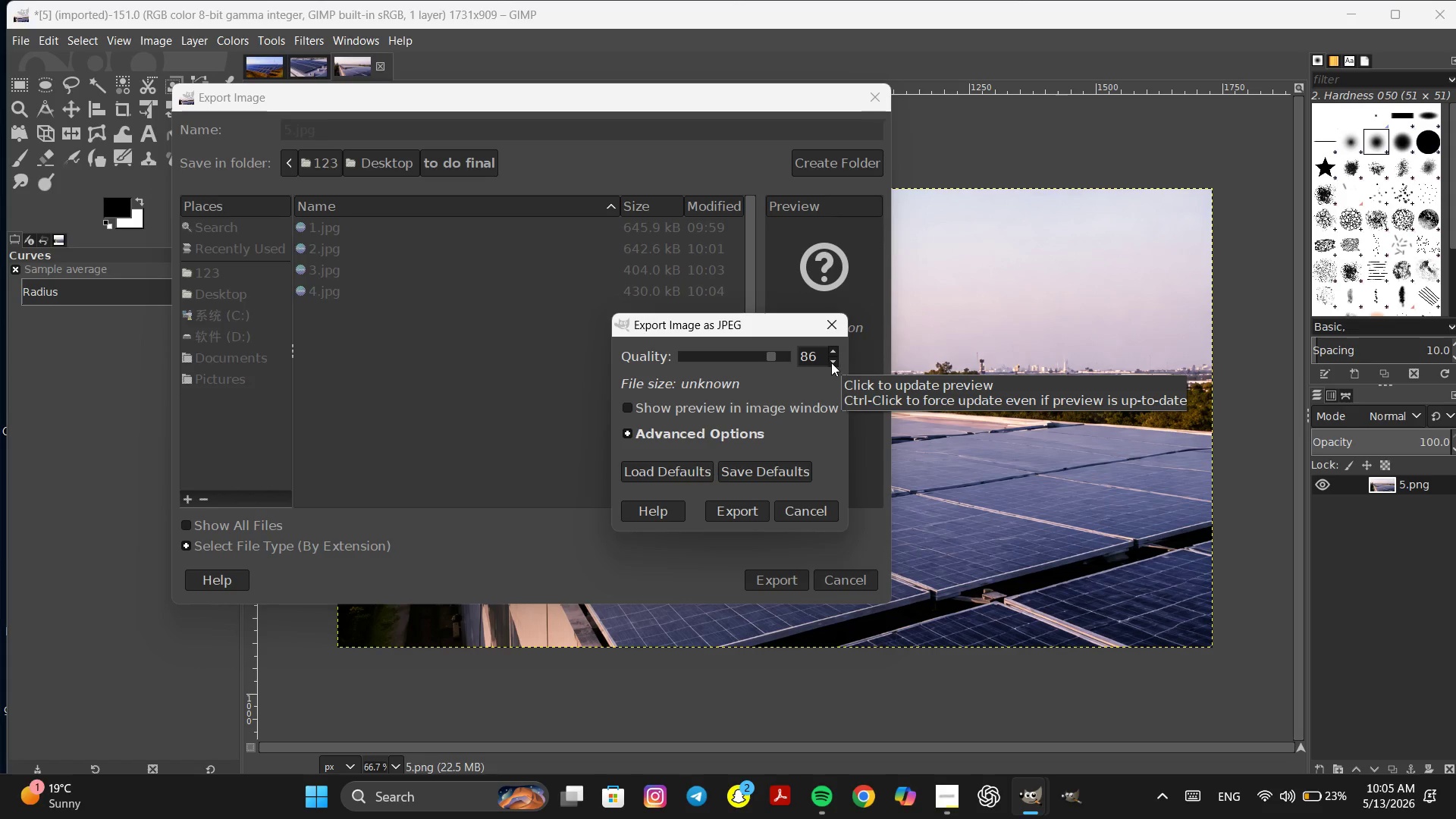 
left_click([833, 361])
 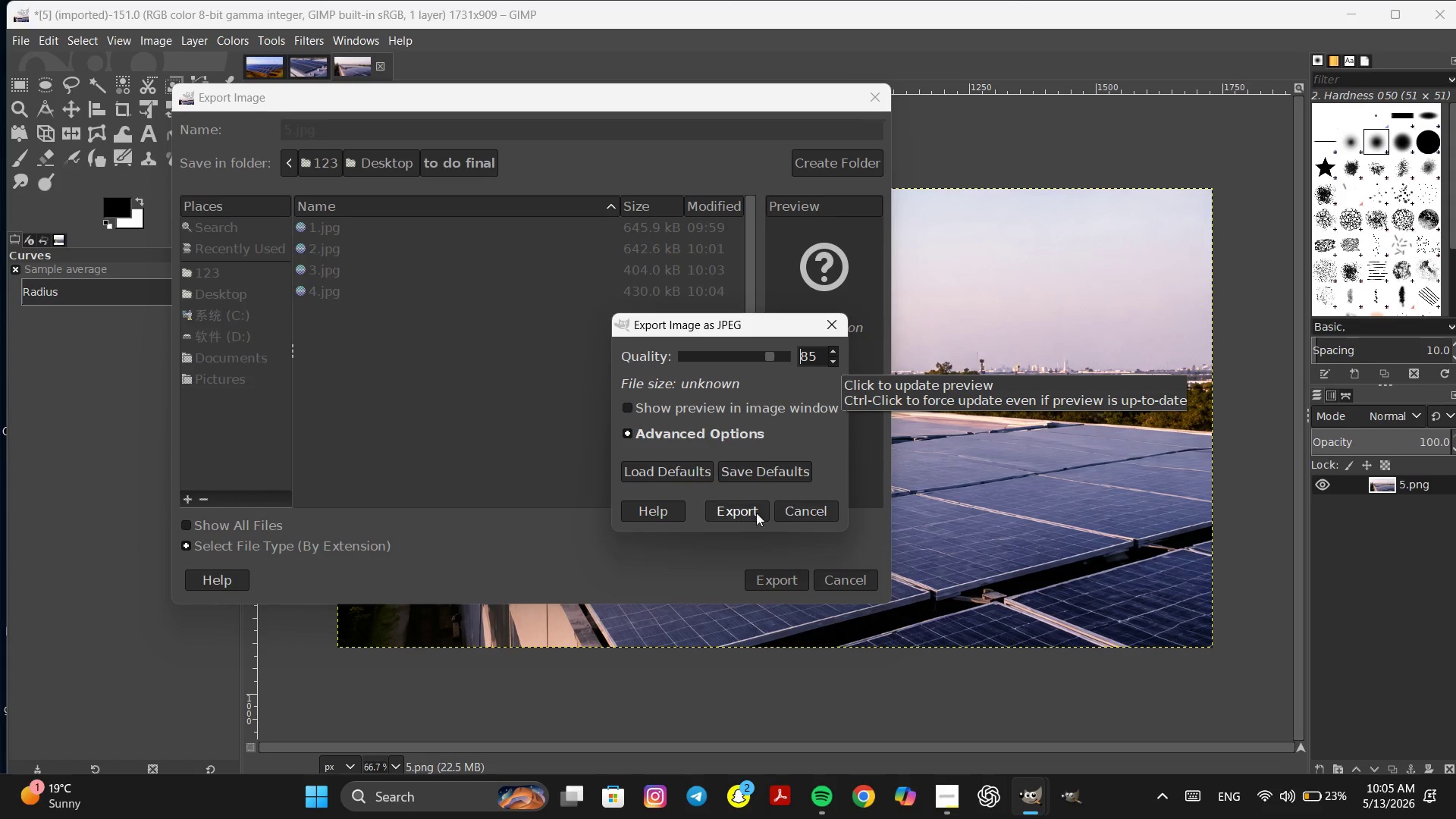 
left_click([734, 514])
 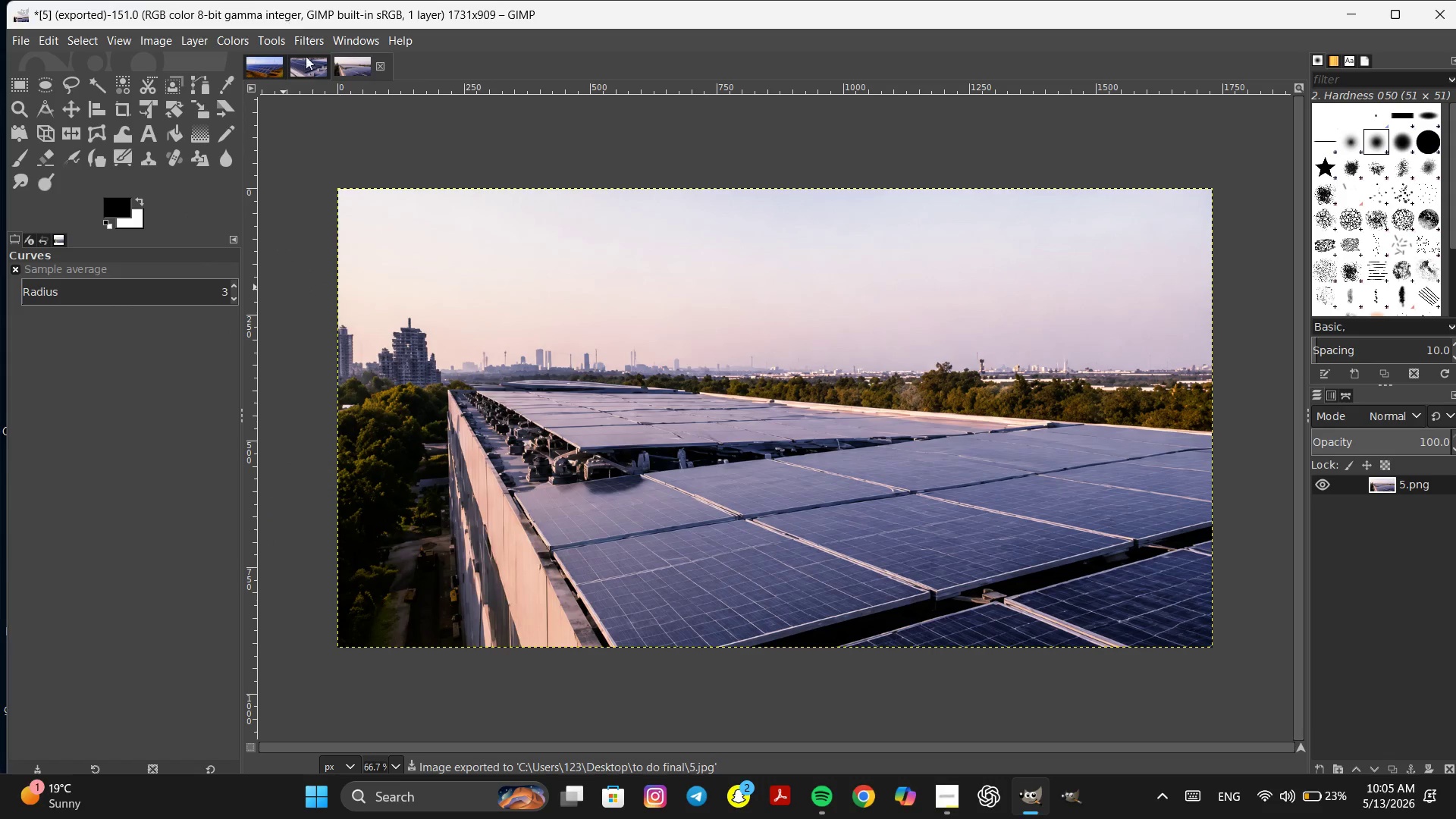 
left_click([379, 65])
 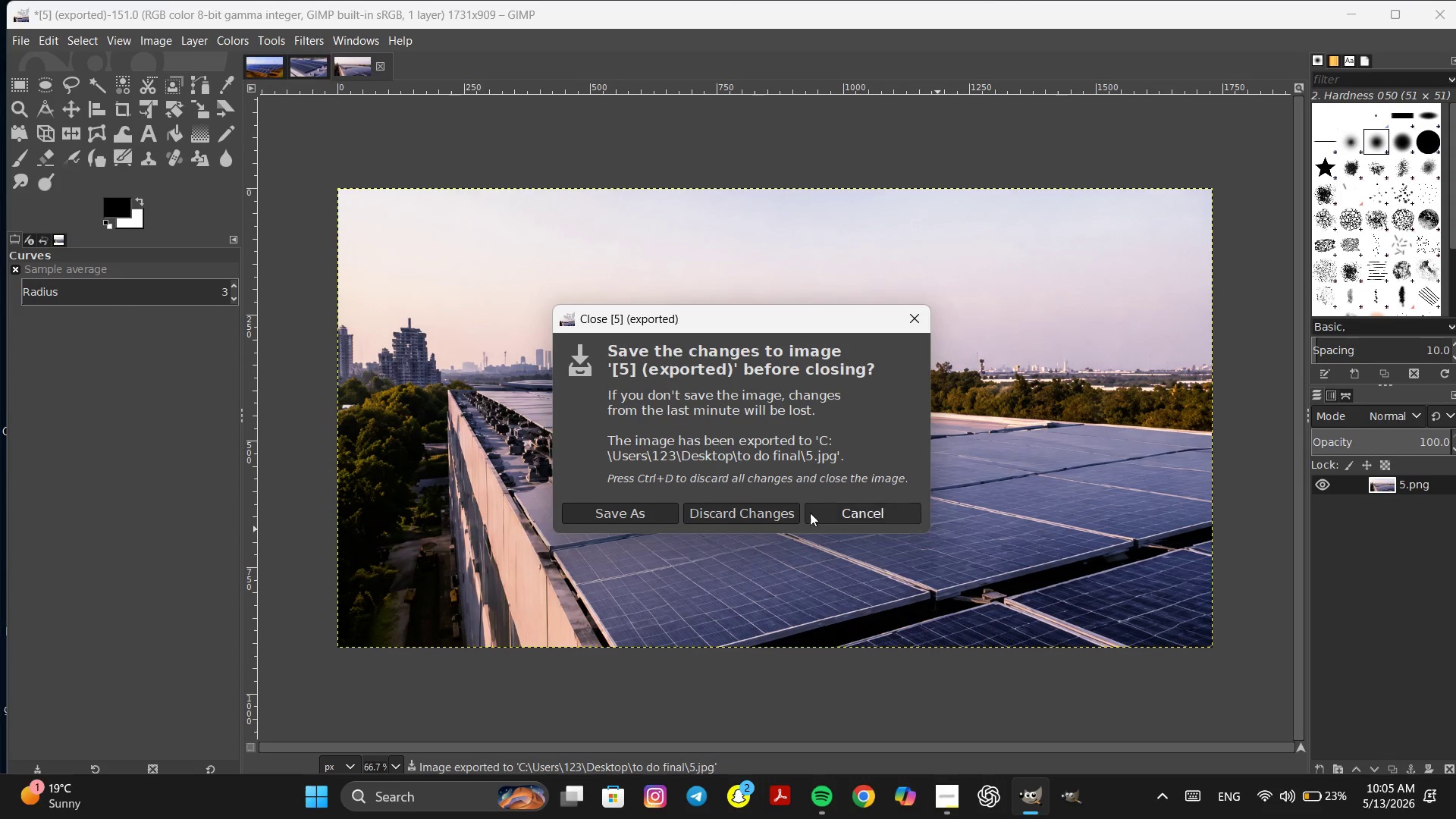 
left_click([744, 505])
 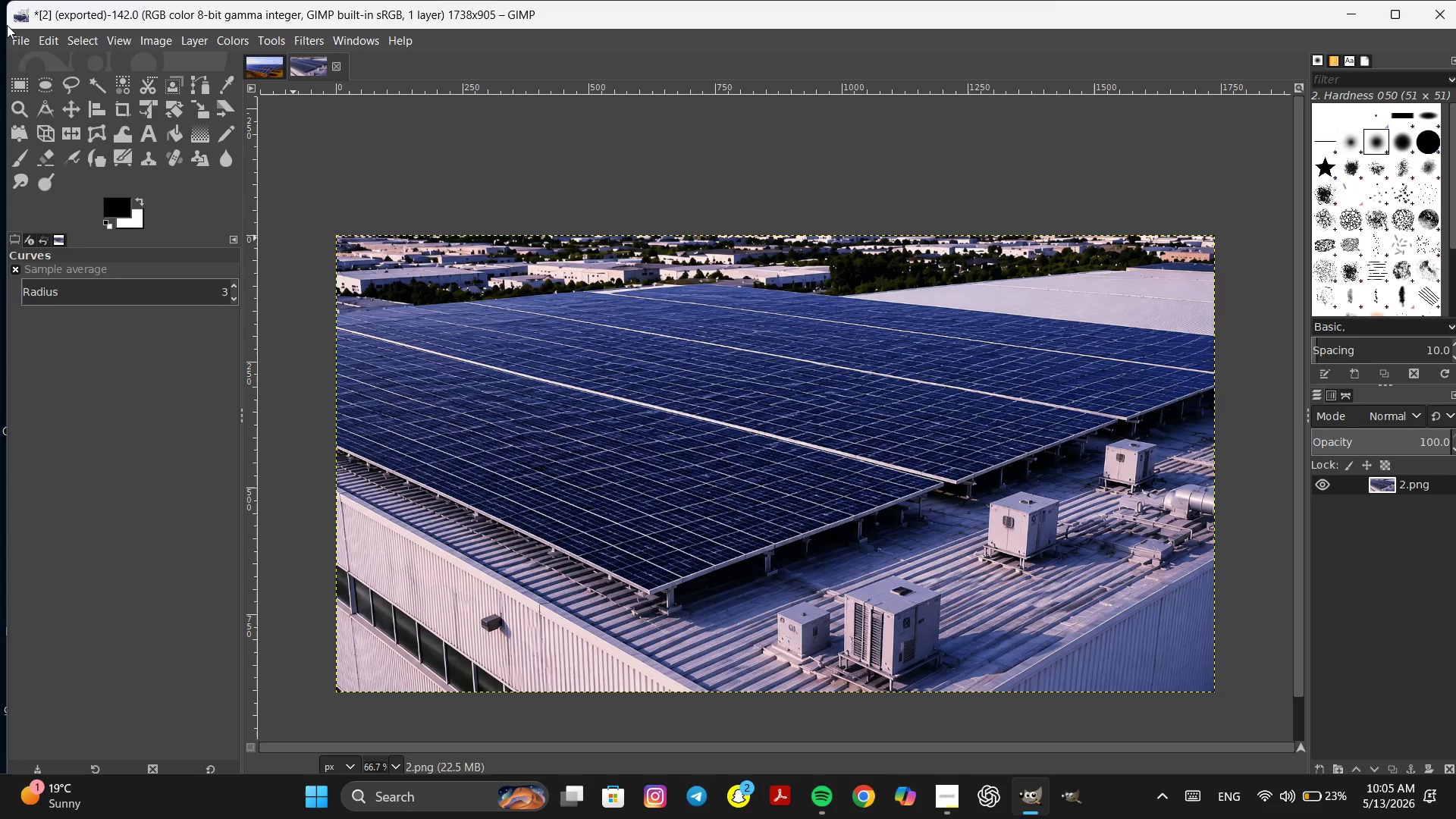 
left_click([13, 36])
 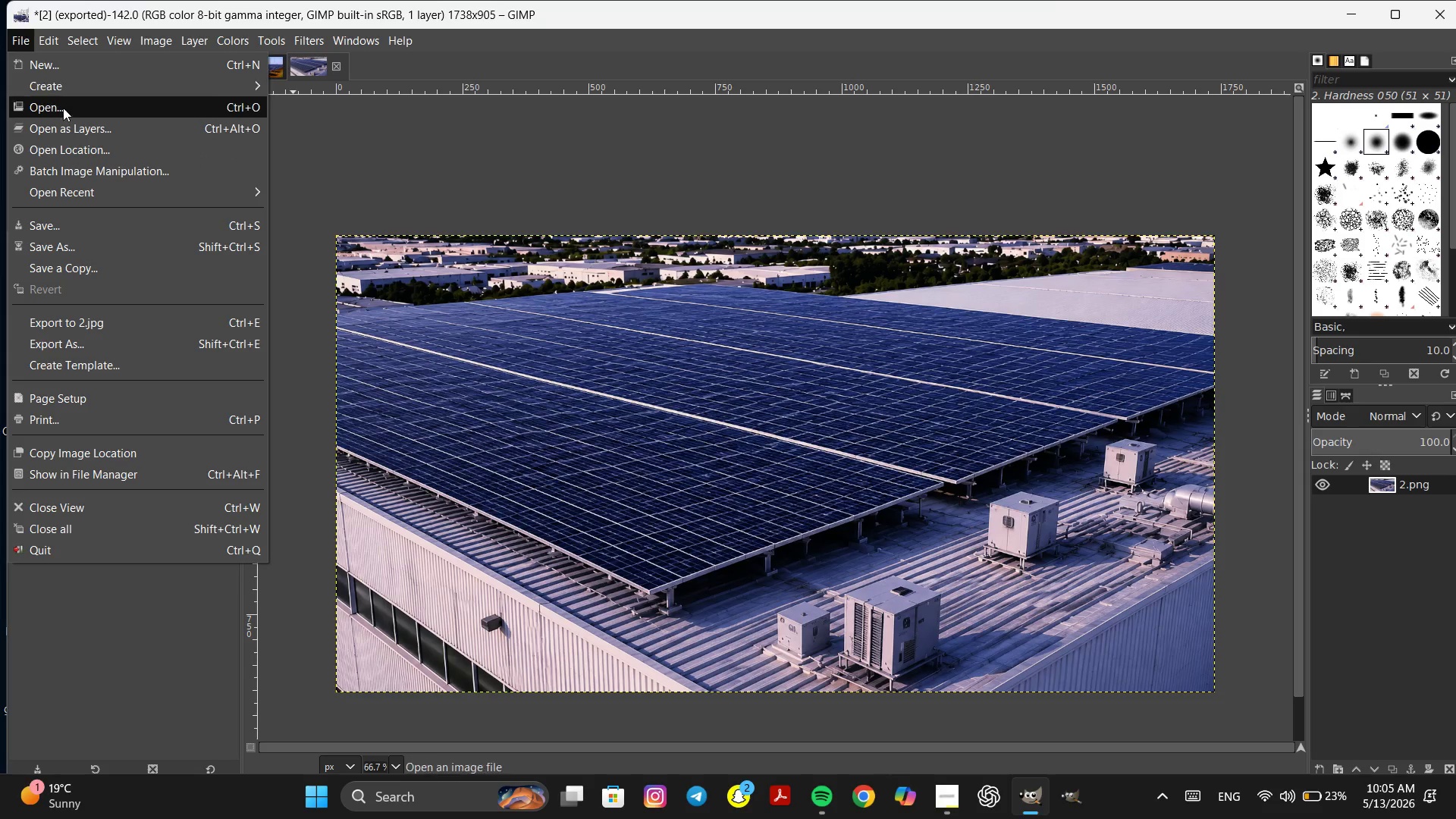 
left_click([69, 115])
 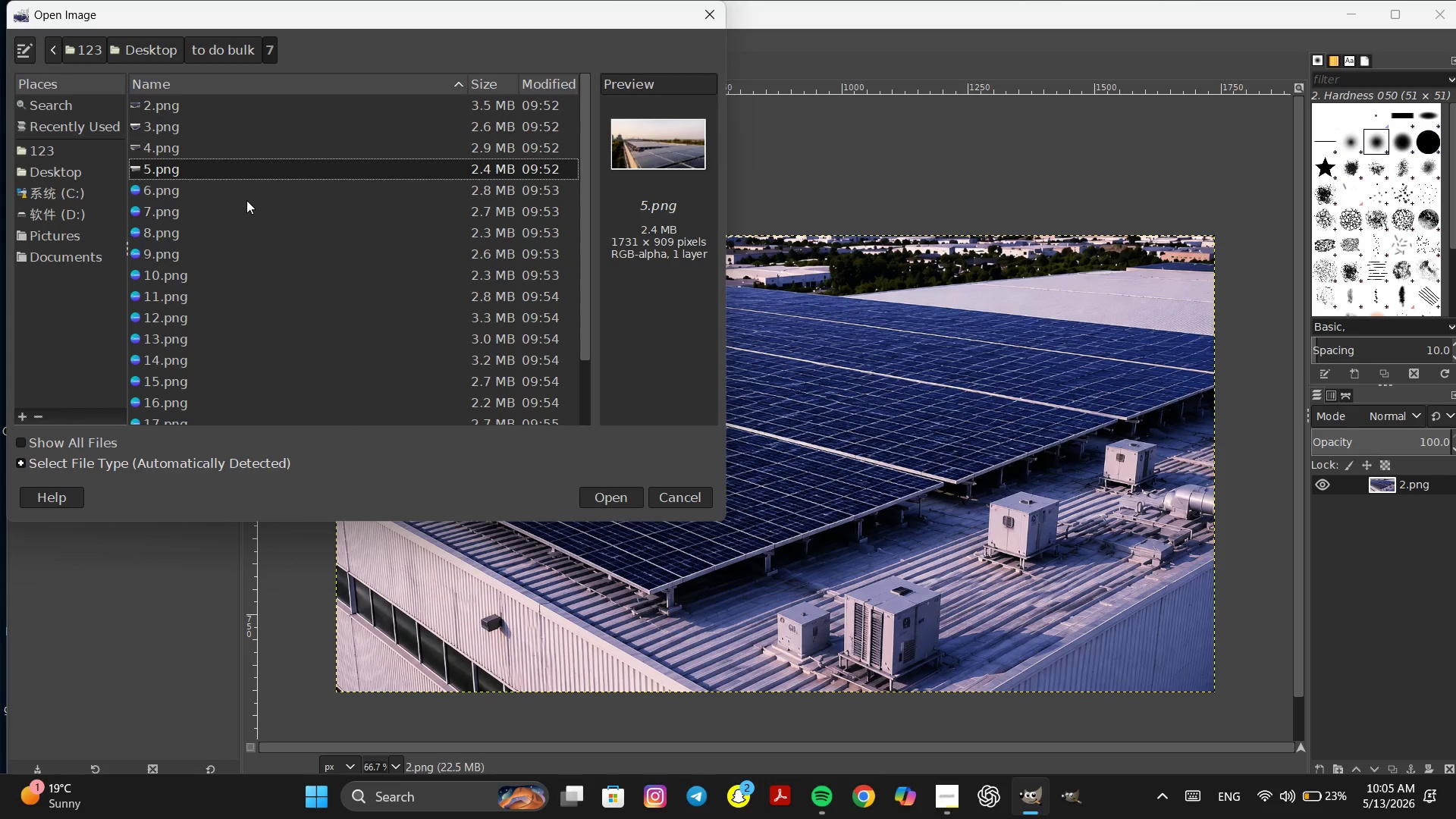 
double_click([246, 200])
 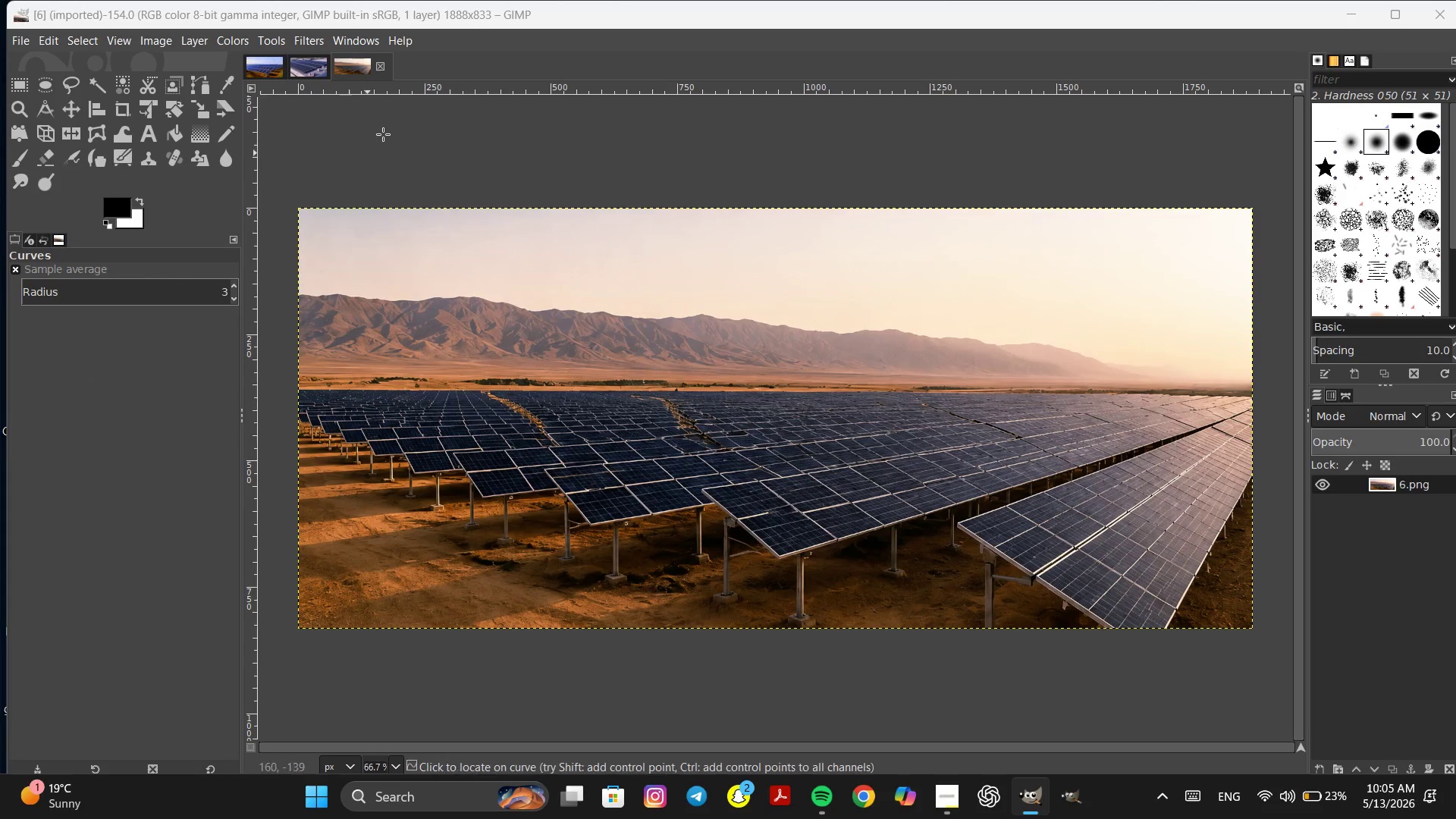 
left_click([227, 36])
 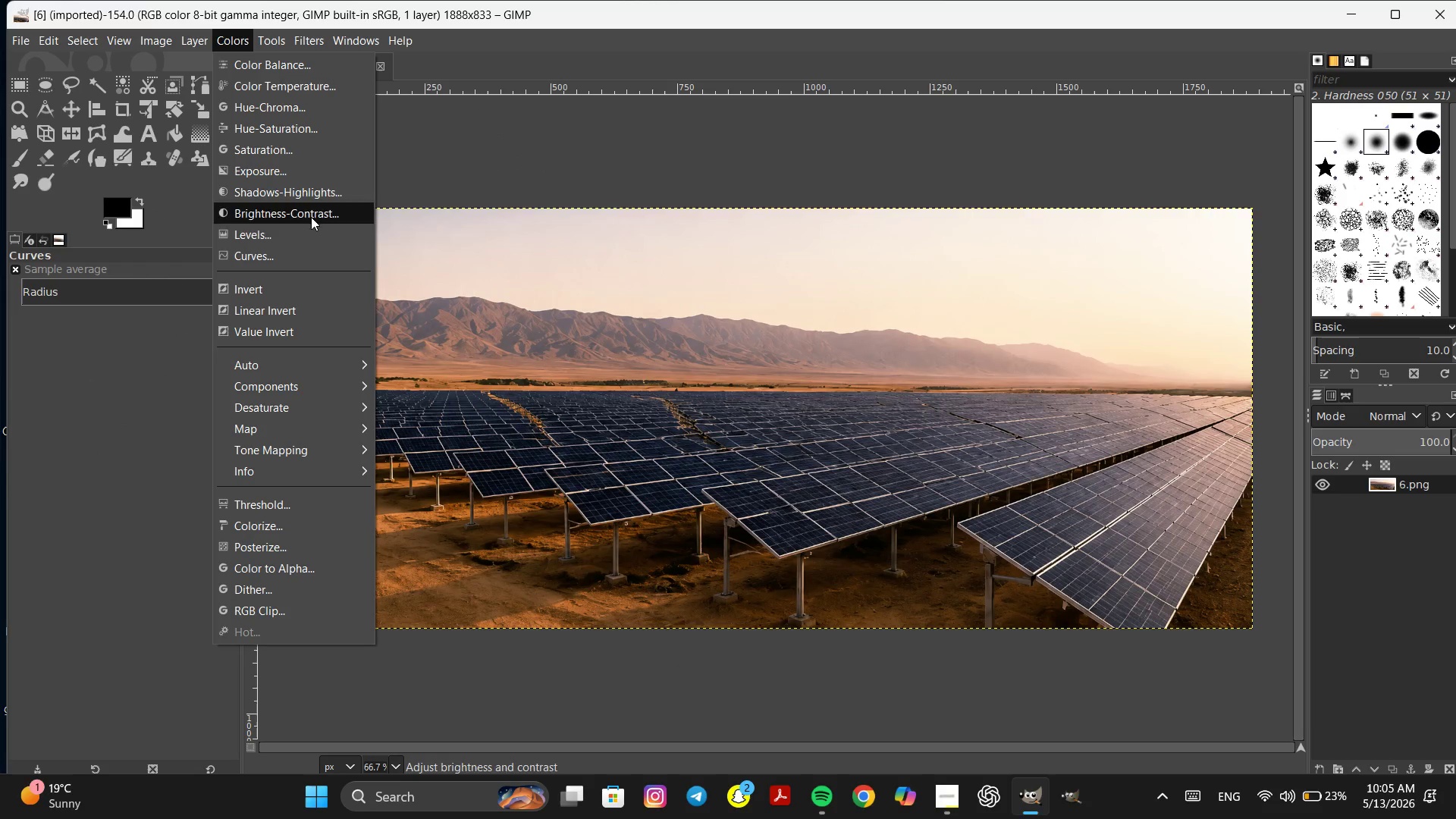 
left_click([303, 249])
 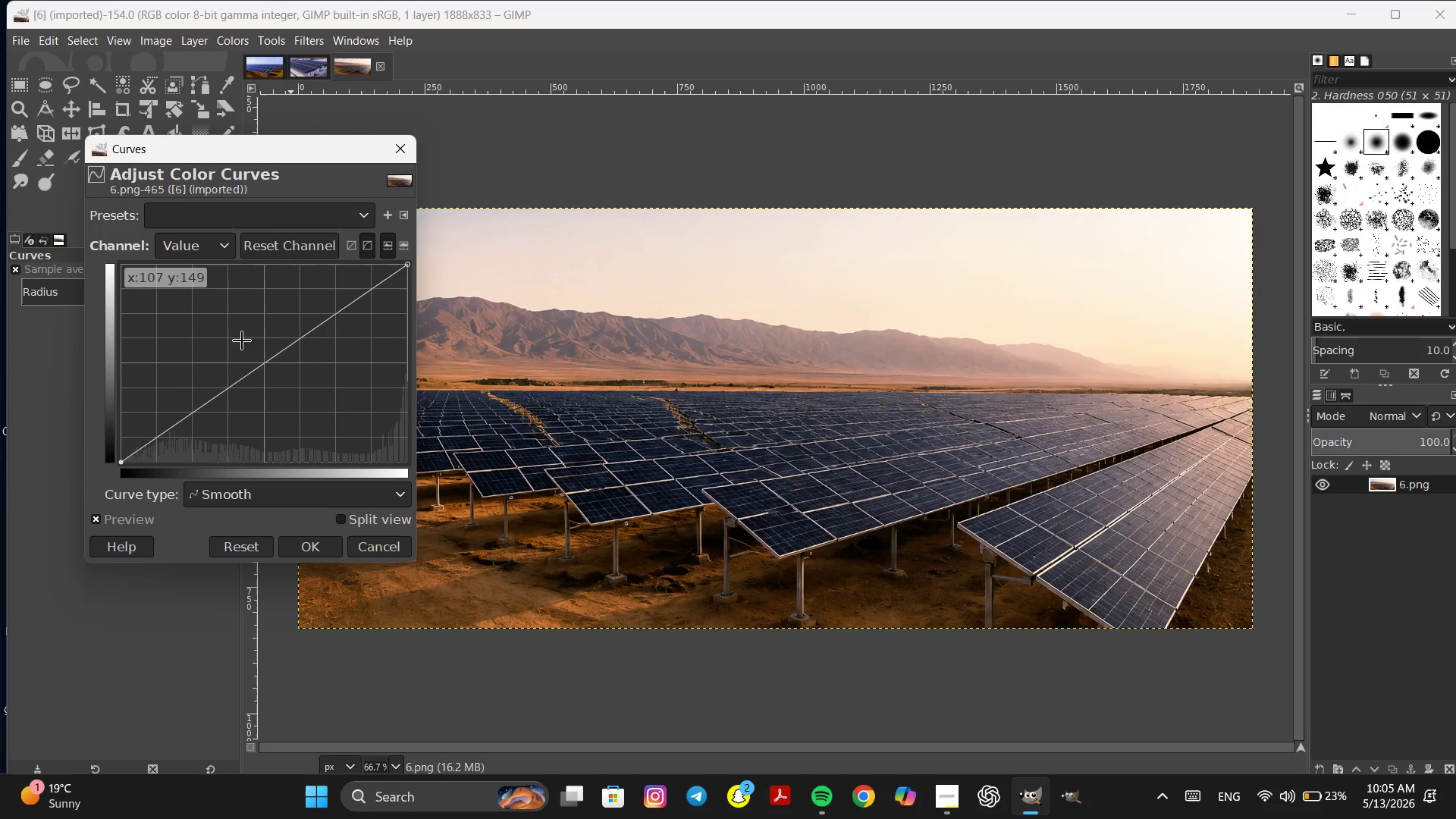 
left_click([191, 234])
 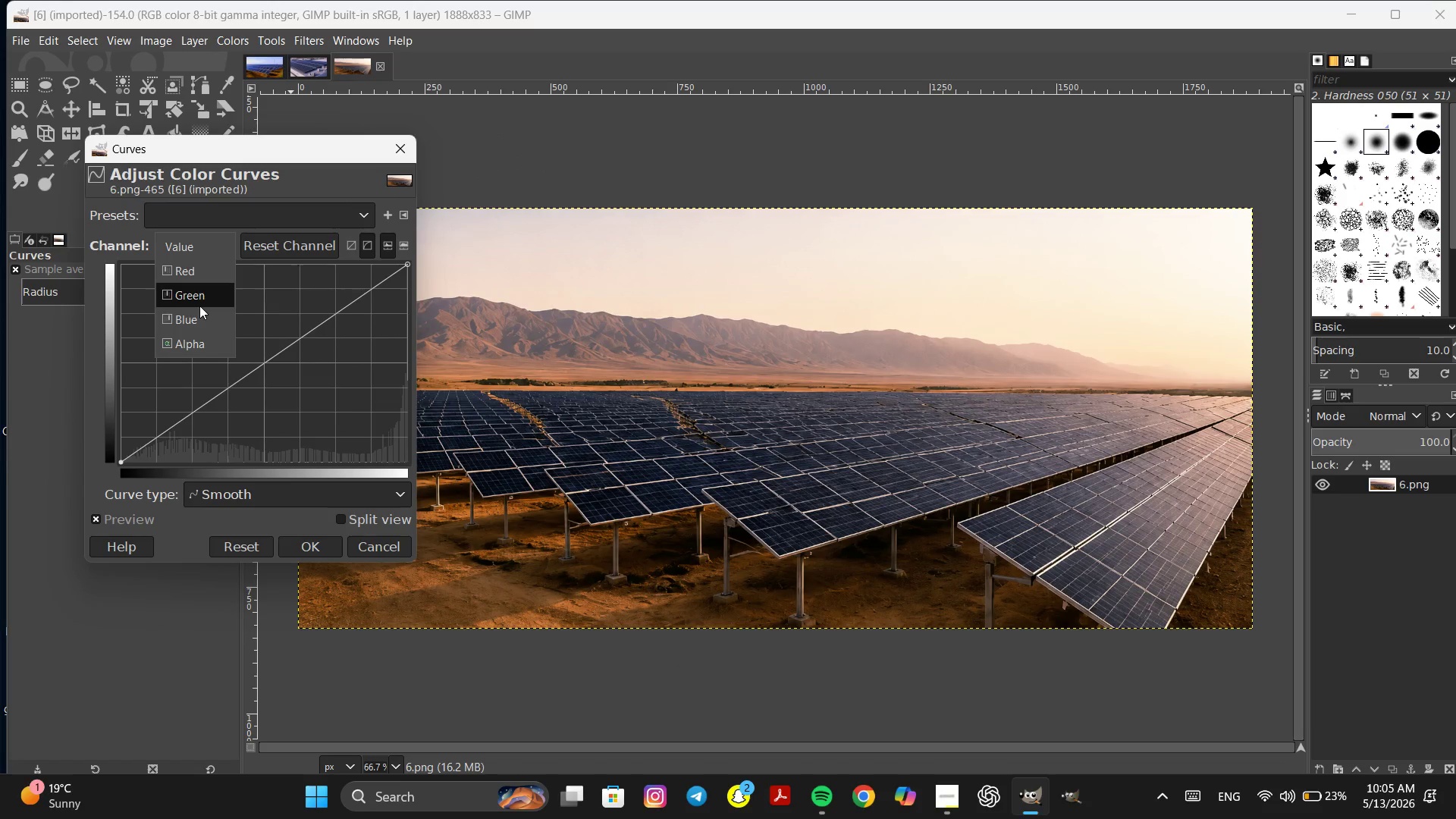 
left_click([202, 318])
 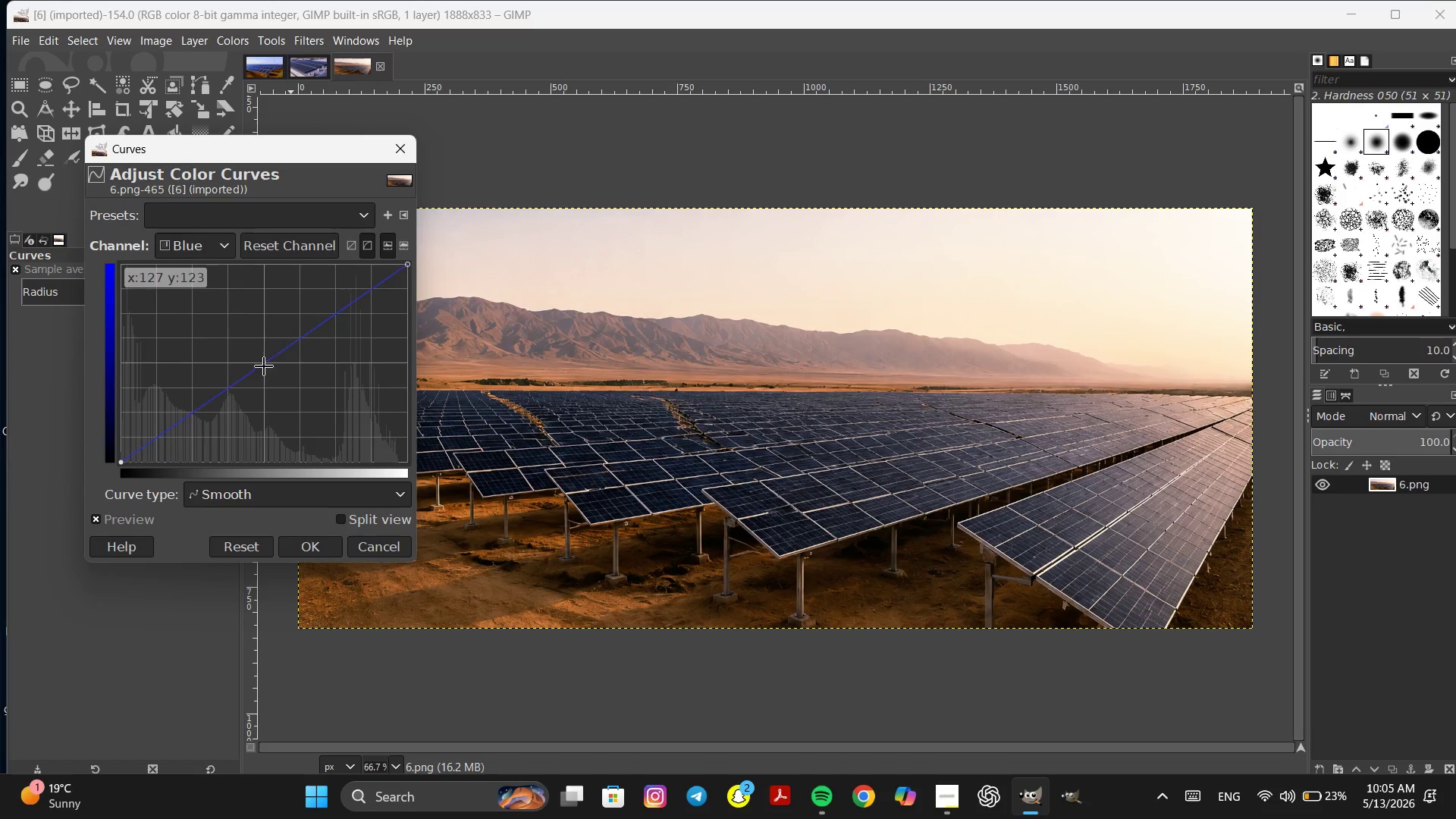 
left_click_drag(start_coordinate=[262, 365], to_coordinate=[250, 350])
 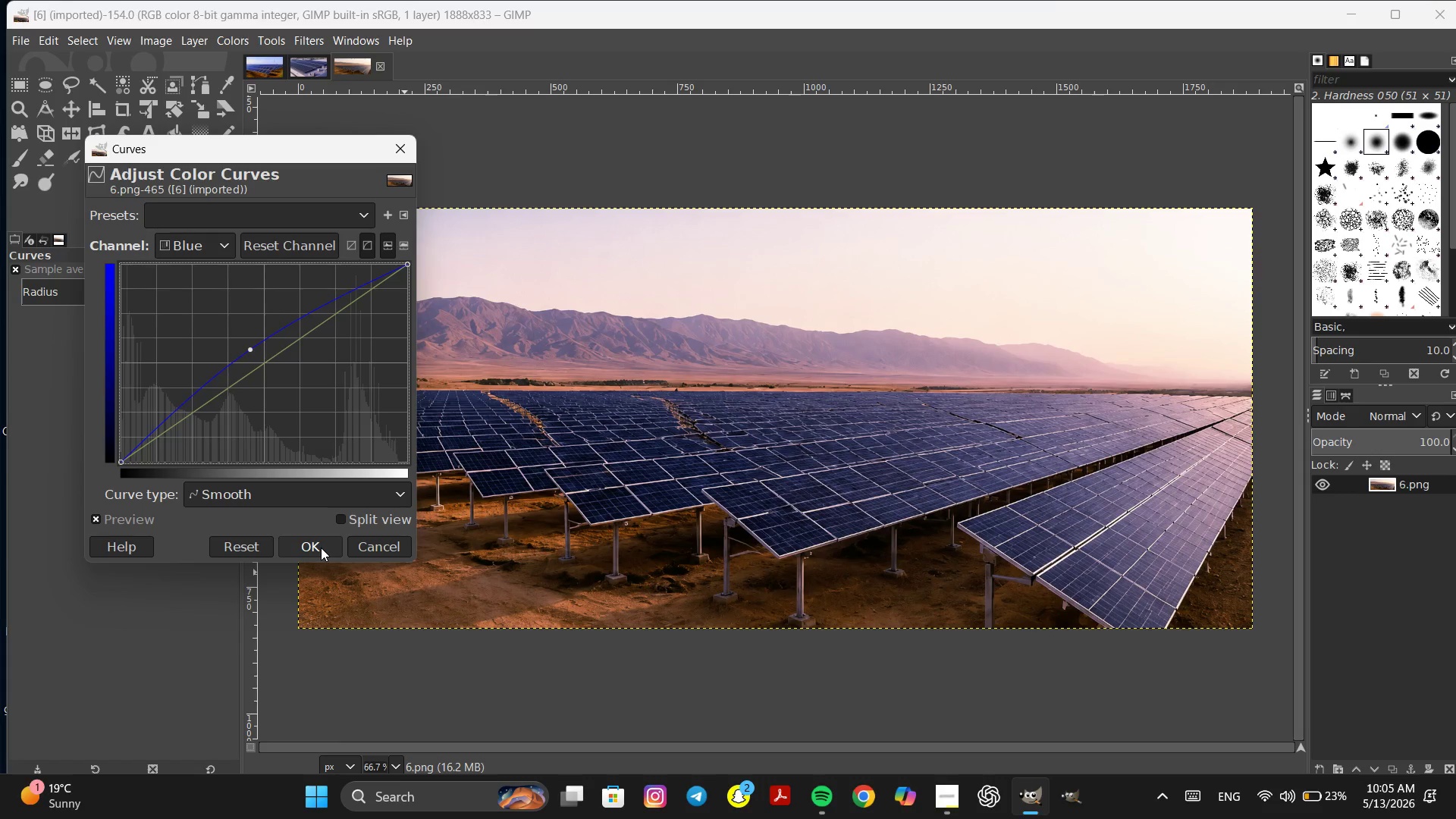 
left_click([321, 548])
 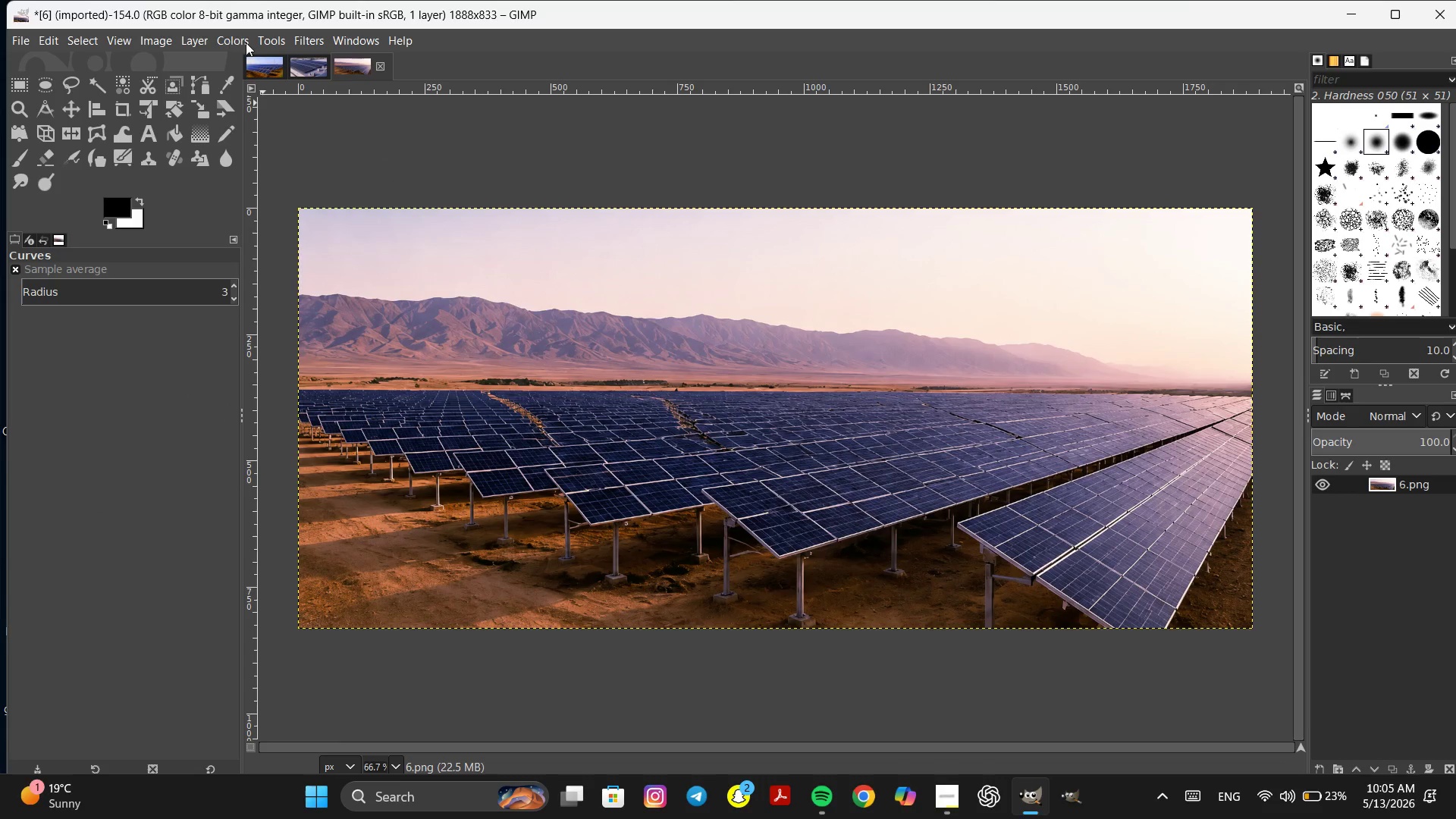 
left_click([266, 67])
 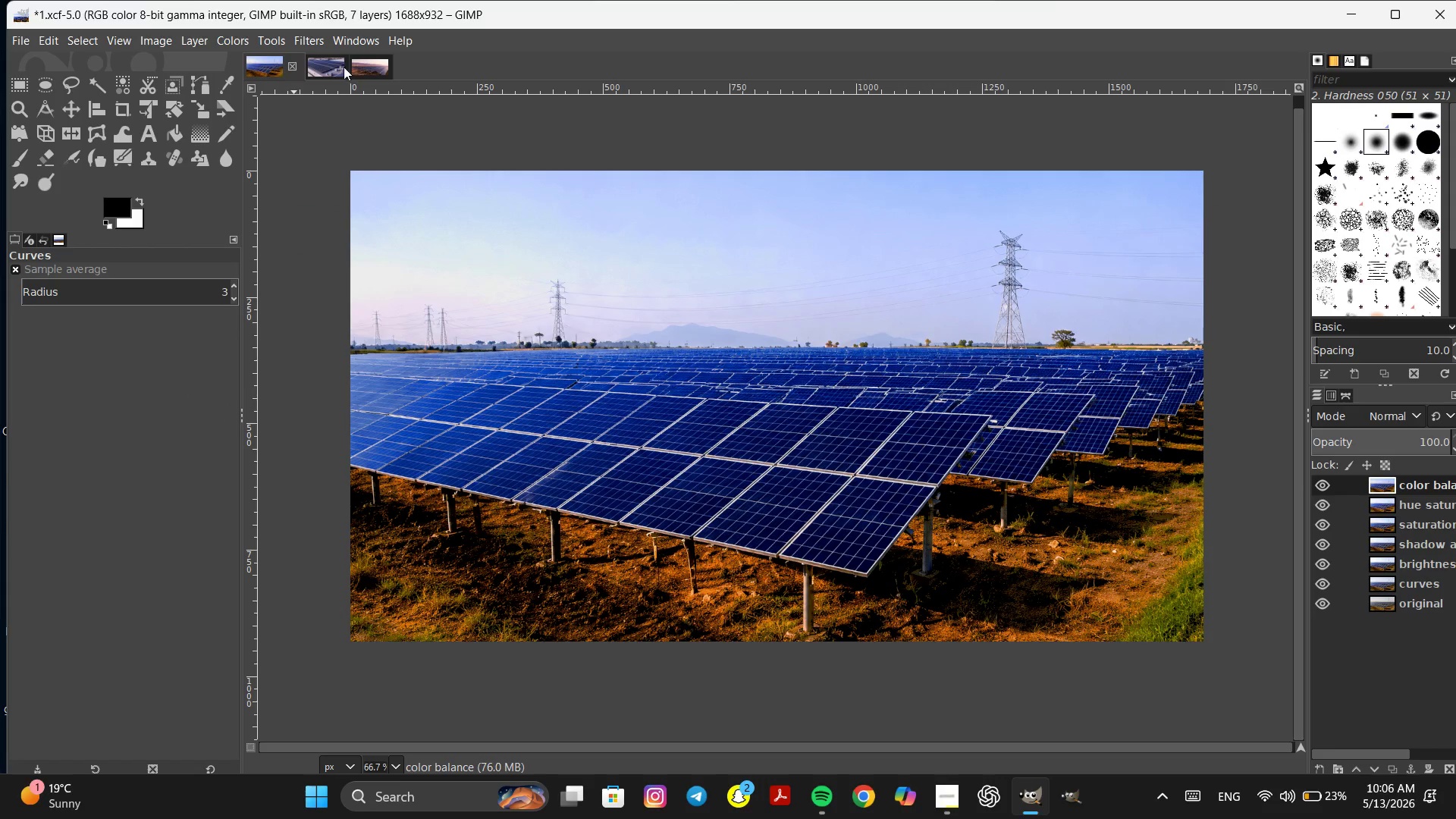 
left_click([328, 65])
 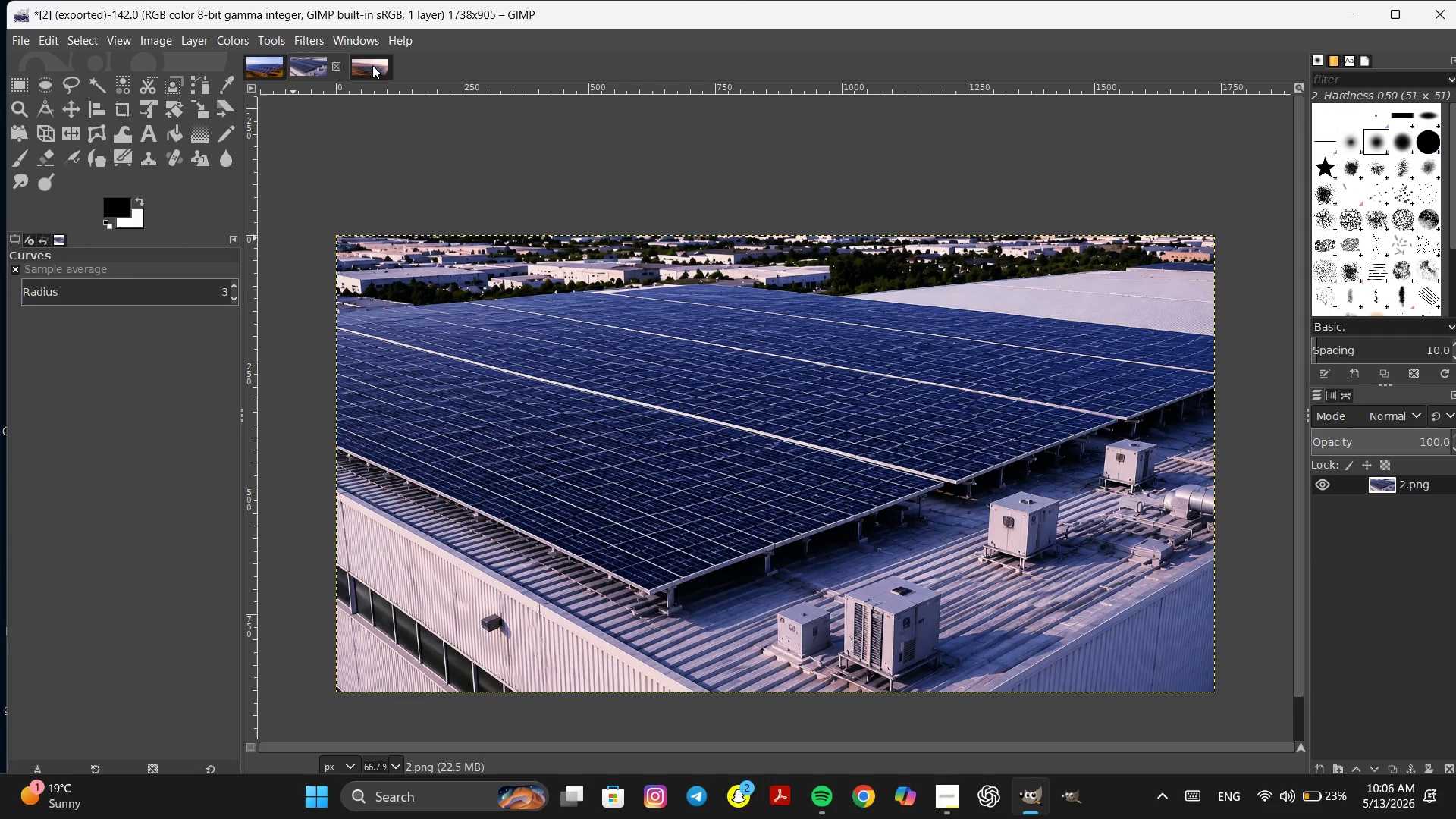 
left_click([372, 65])
 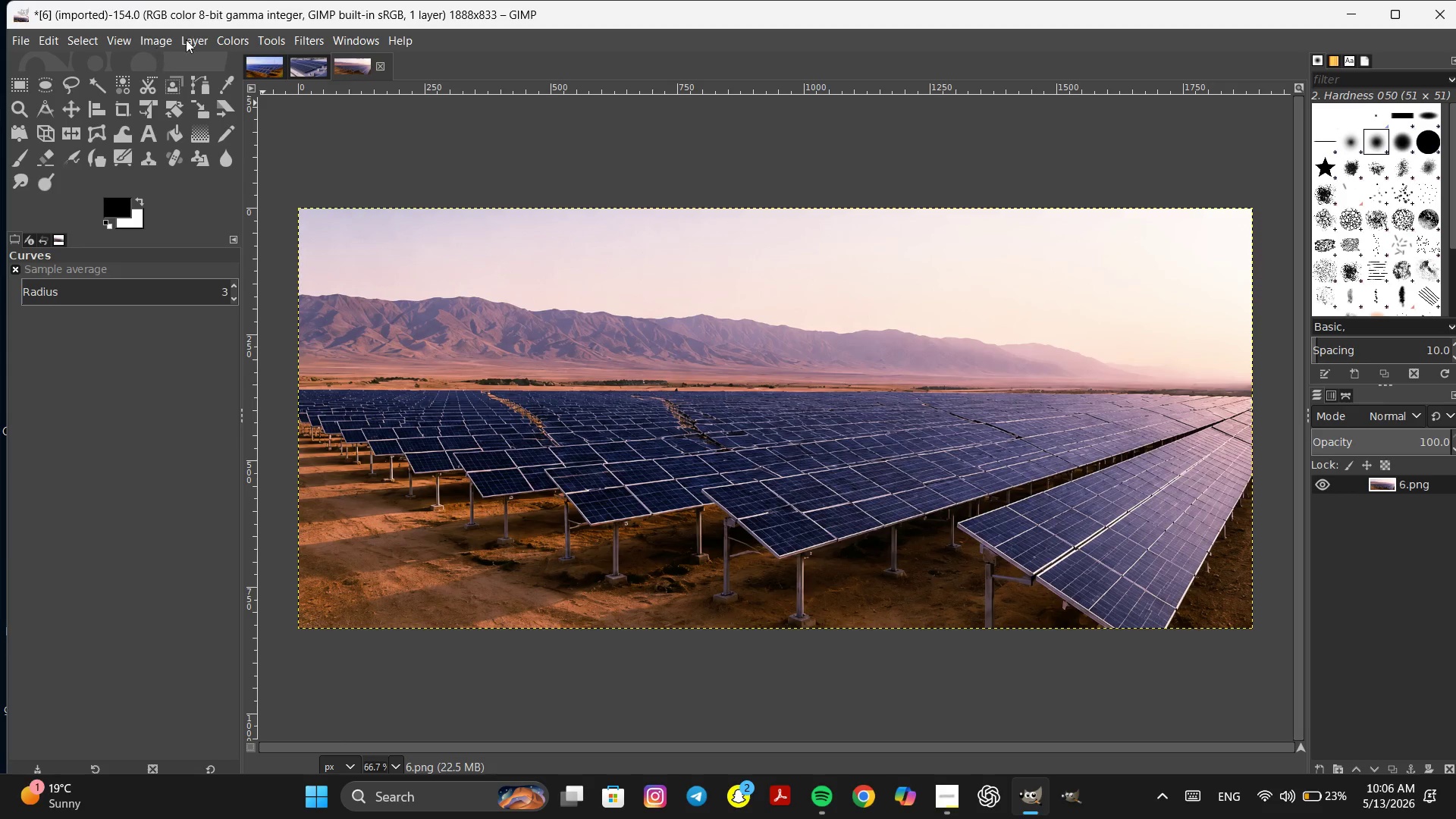 
wait(6.28)
 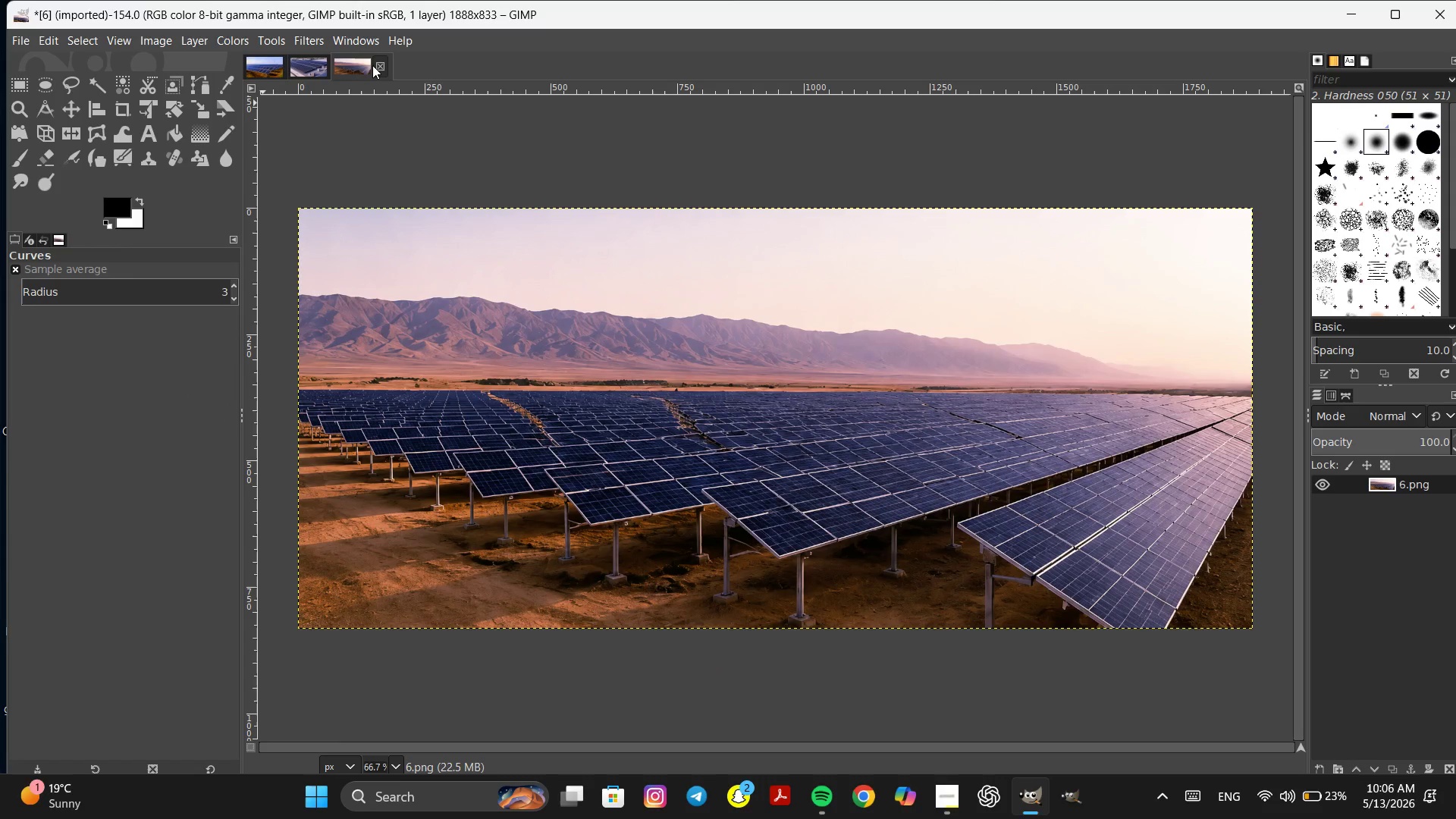 
left_click([216, 35])
 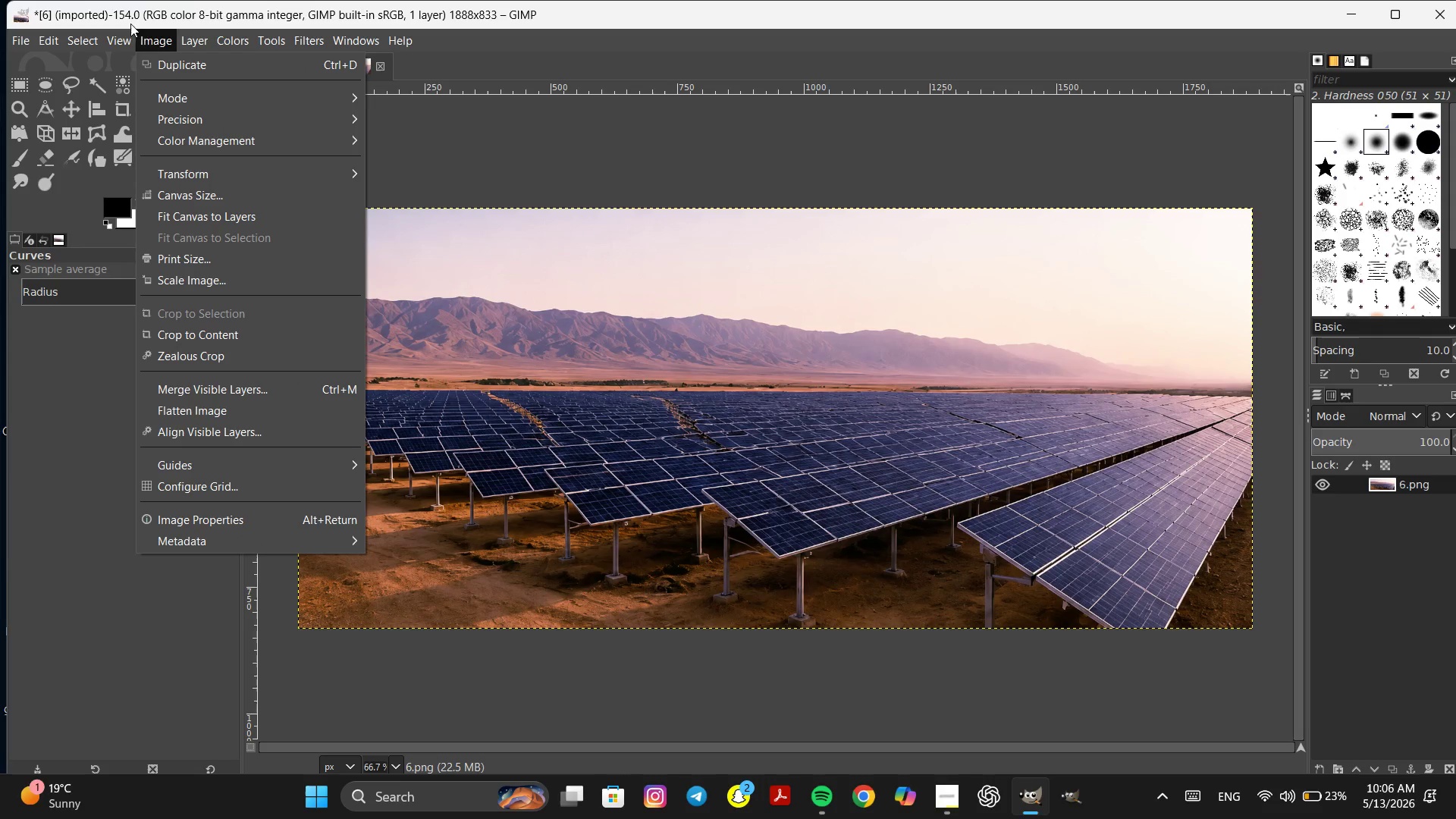 
left_click([234, 136])
 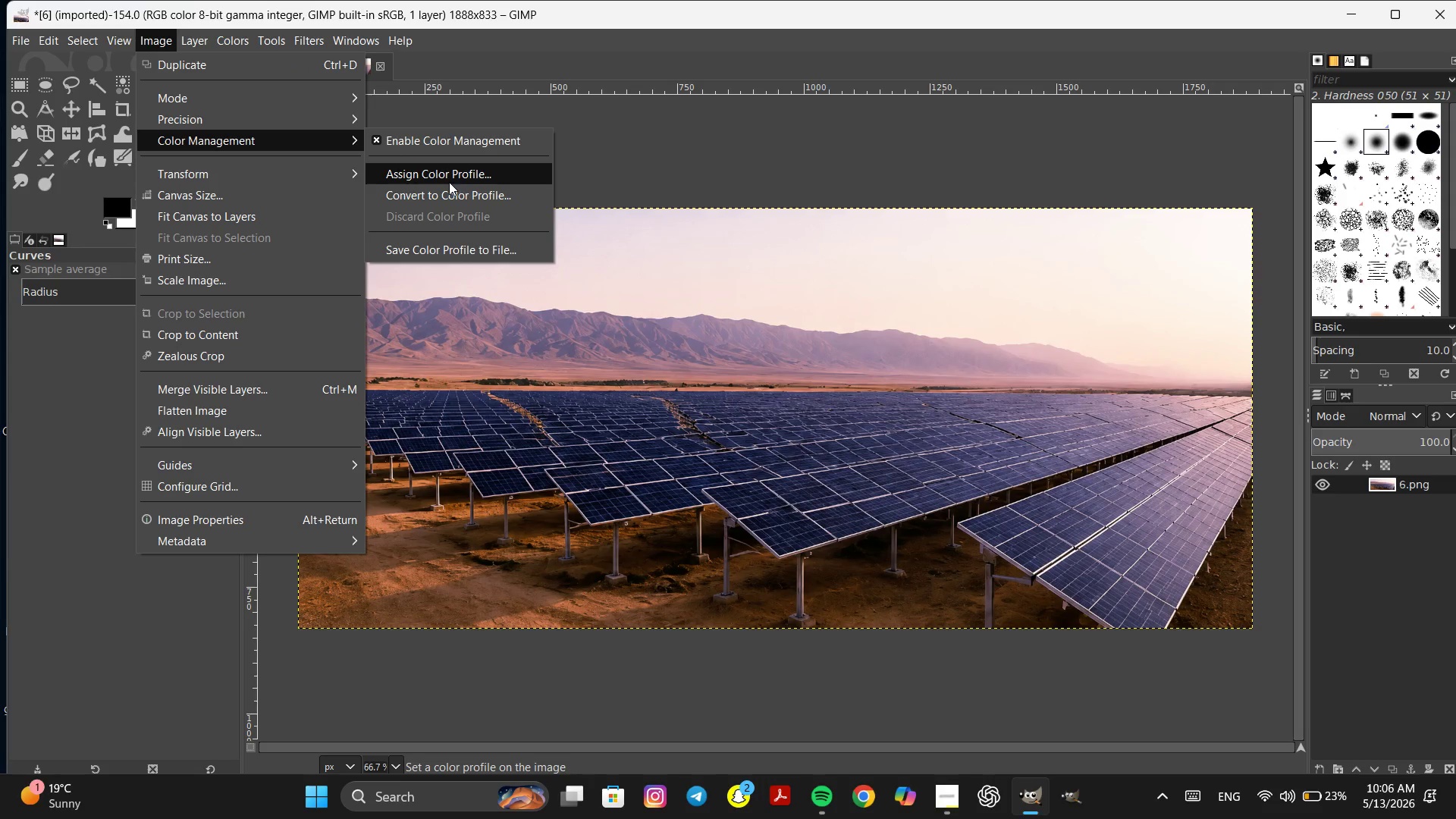 
left_click([449, 193])
 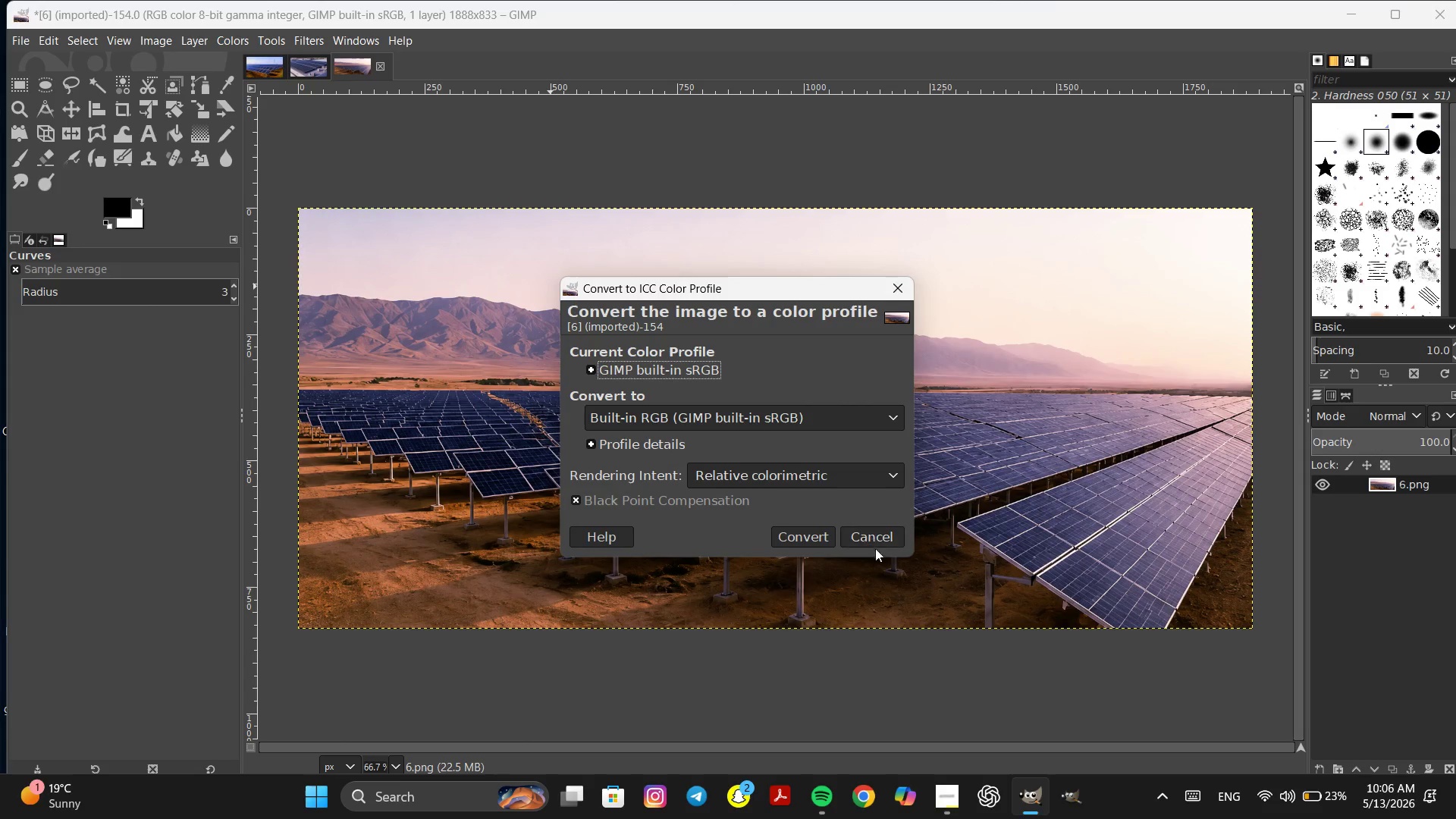 
left_click([801, 533])
 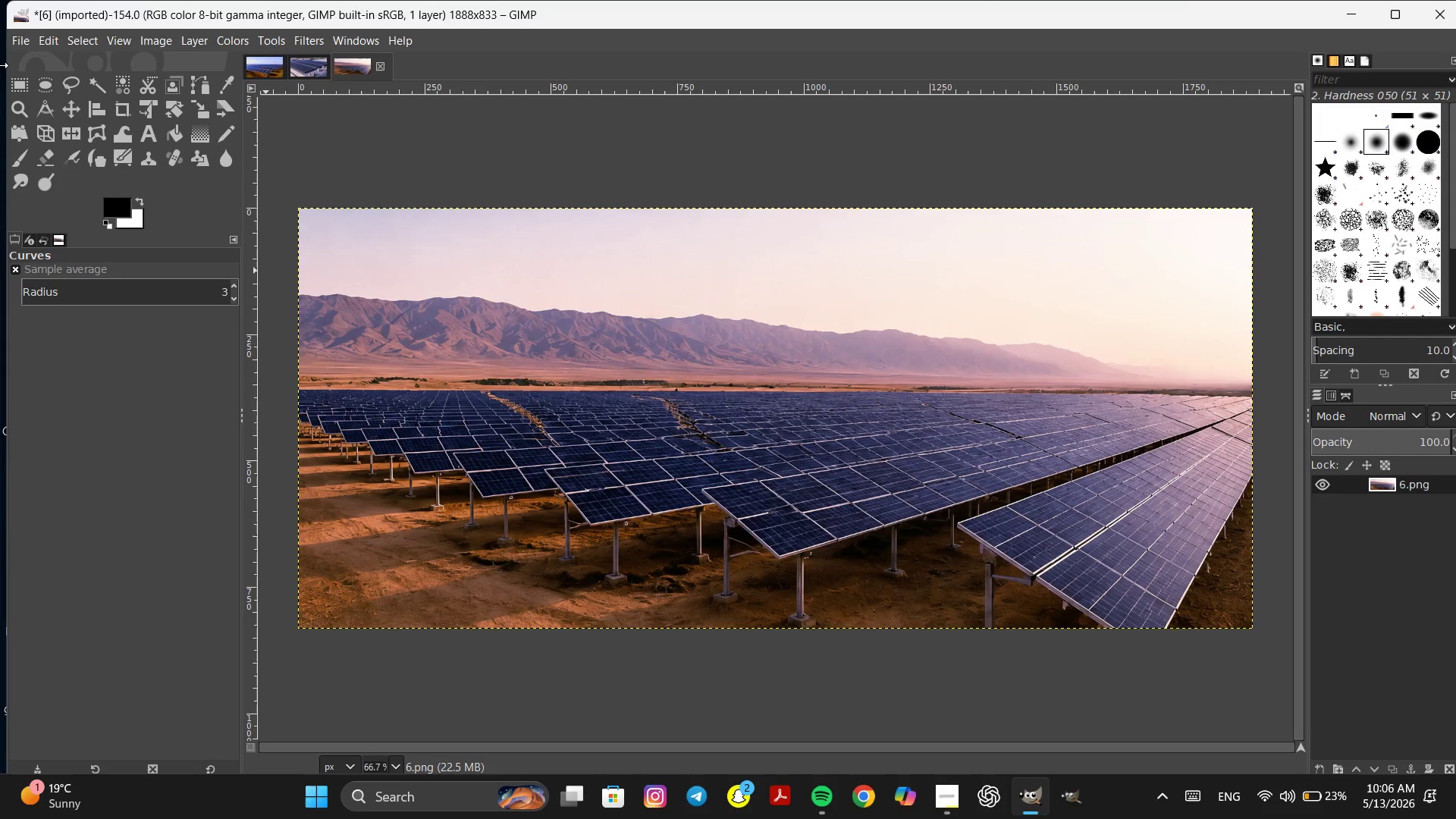 
left_click([20, 39])
 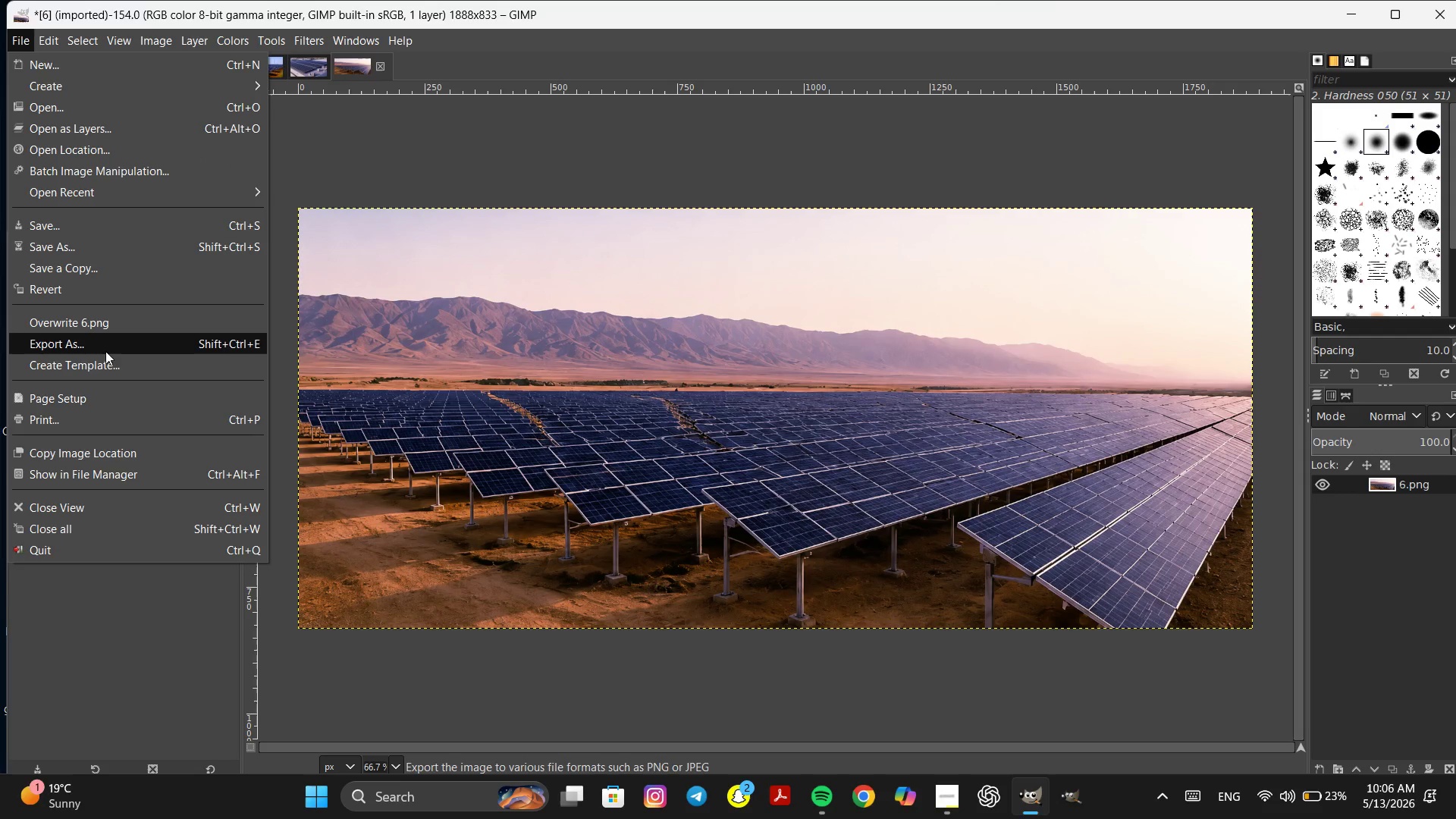 
left_click([113, 352])
 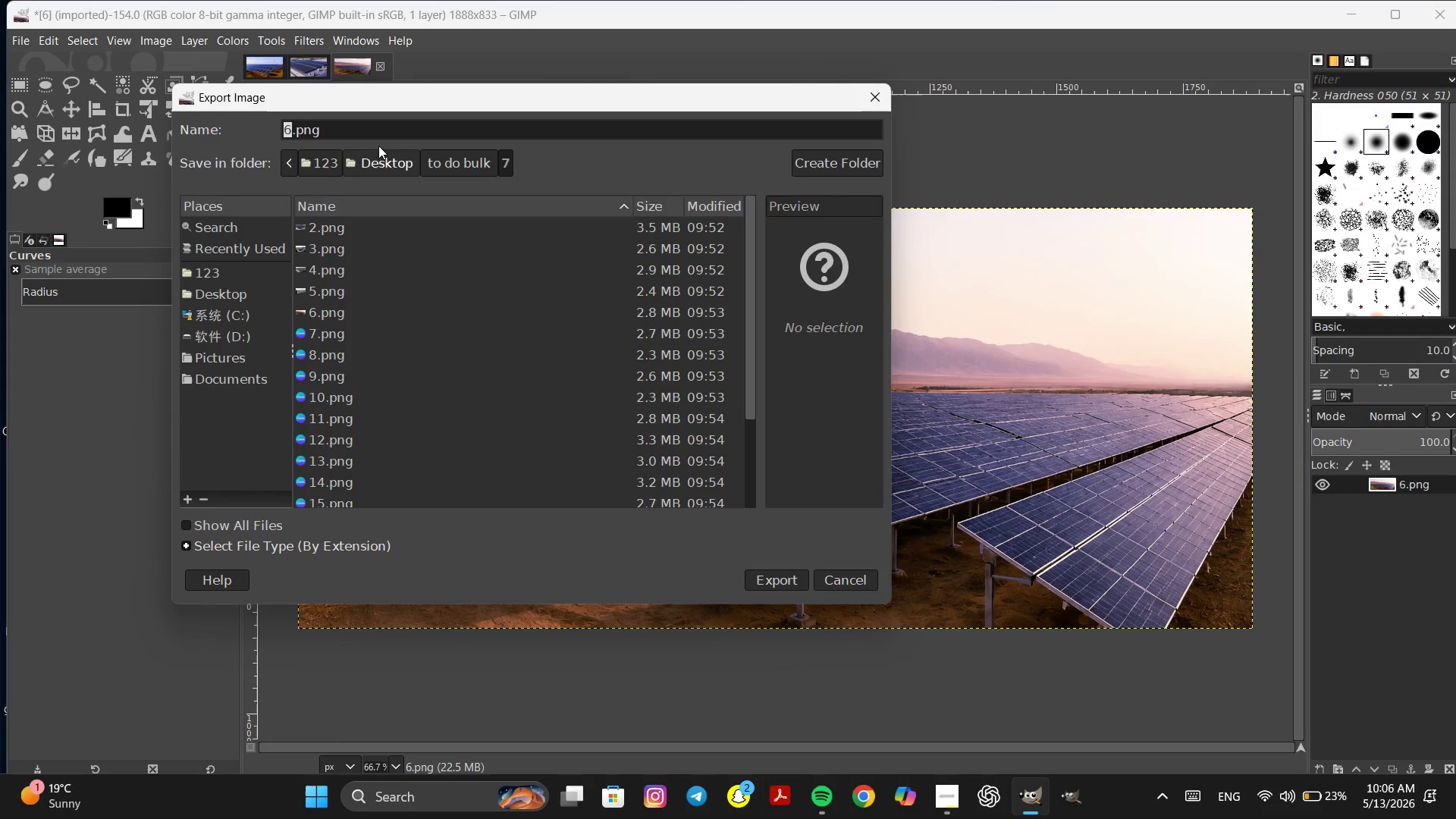 
left_click([386, 124])
 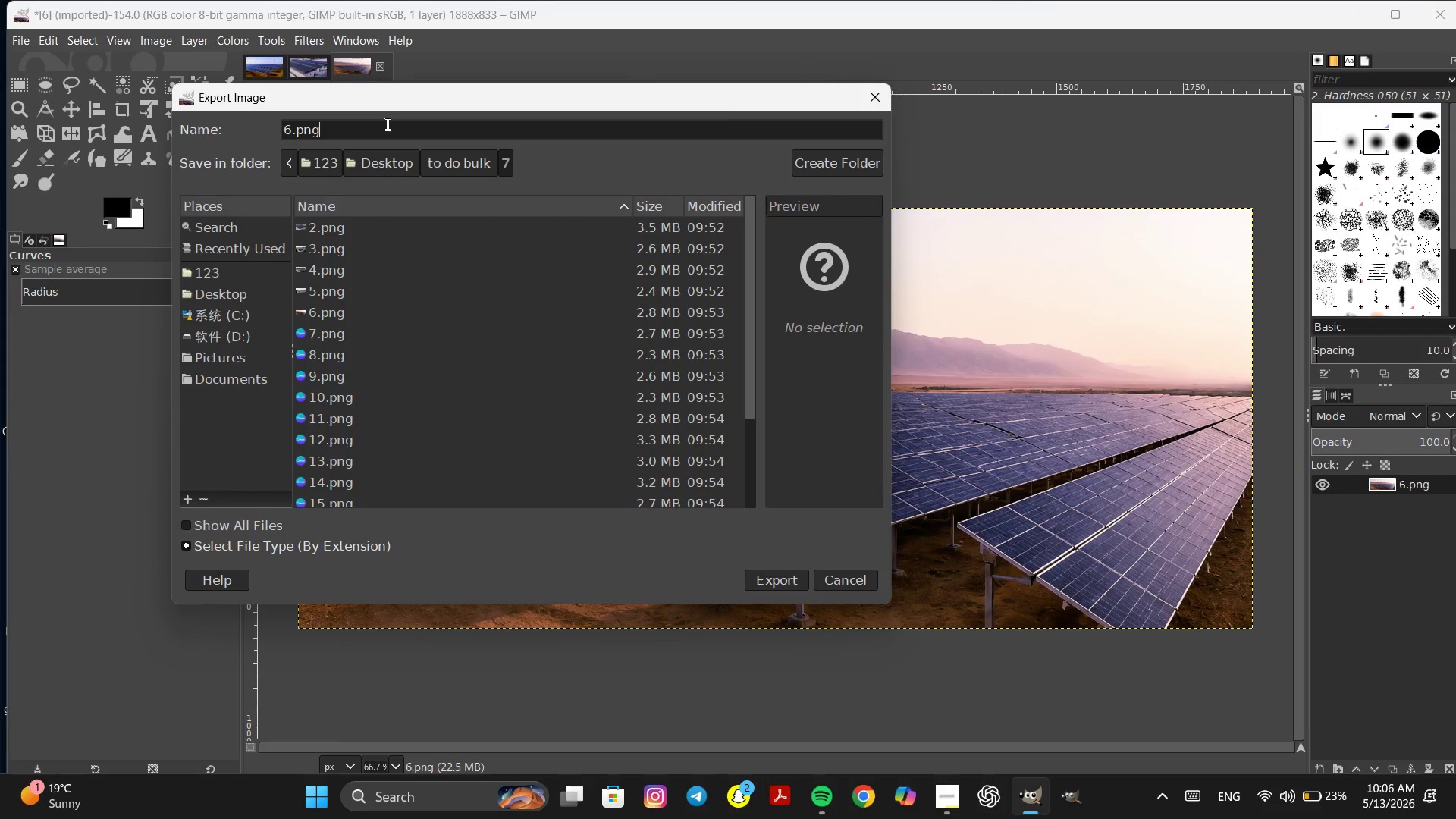 
key(Backspace)
key(Backspace)
key(Backspace)
type(jpg)
 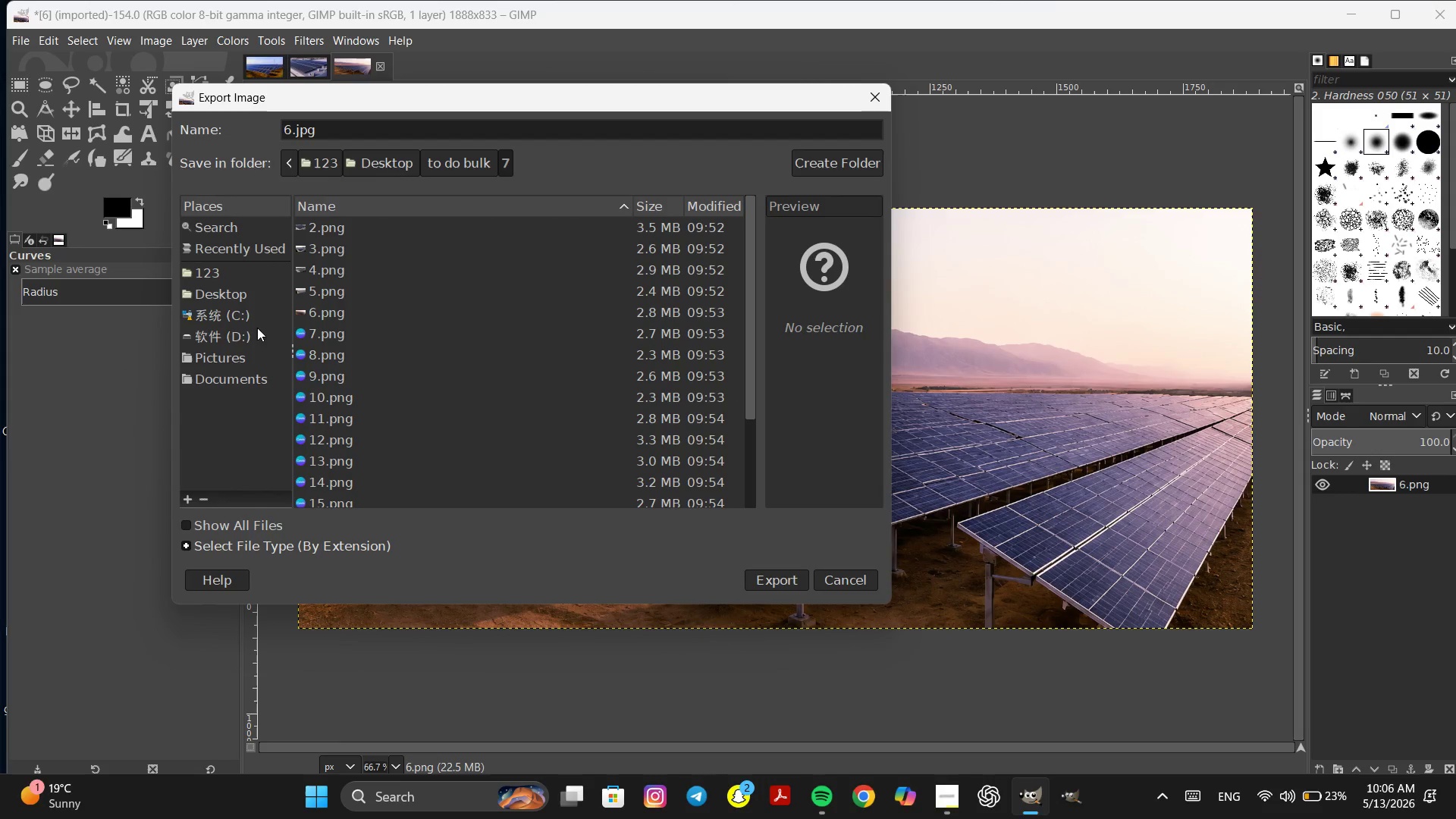 
left_click([246, 300])
 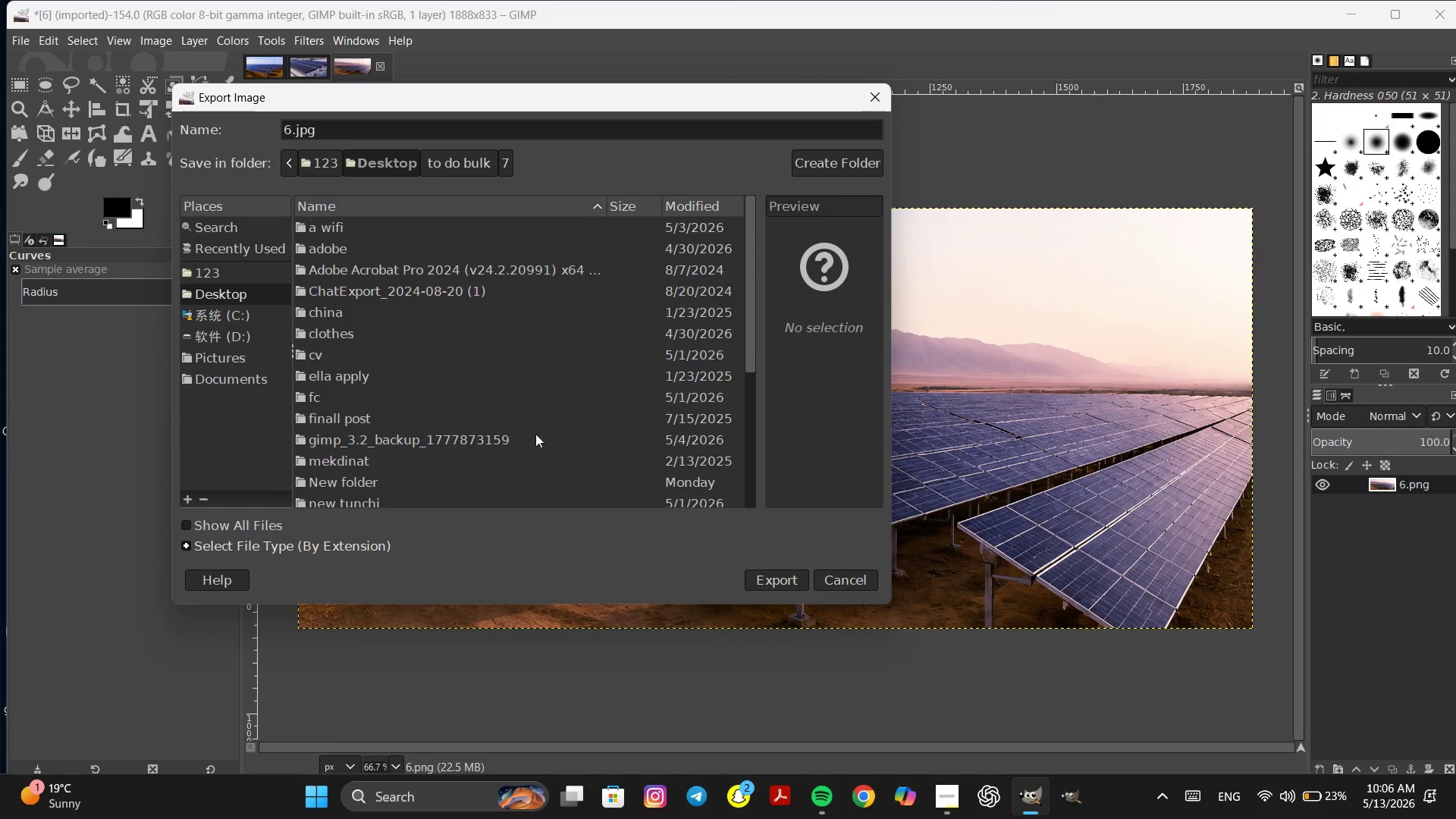 
scroll: coordinate [363, 450], scroll_direction: down, amount: 17.0
 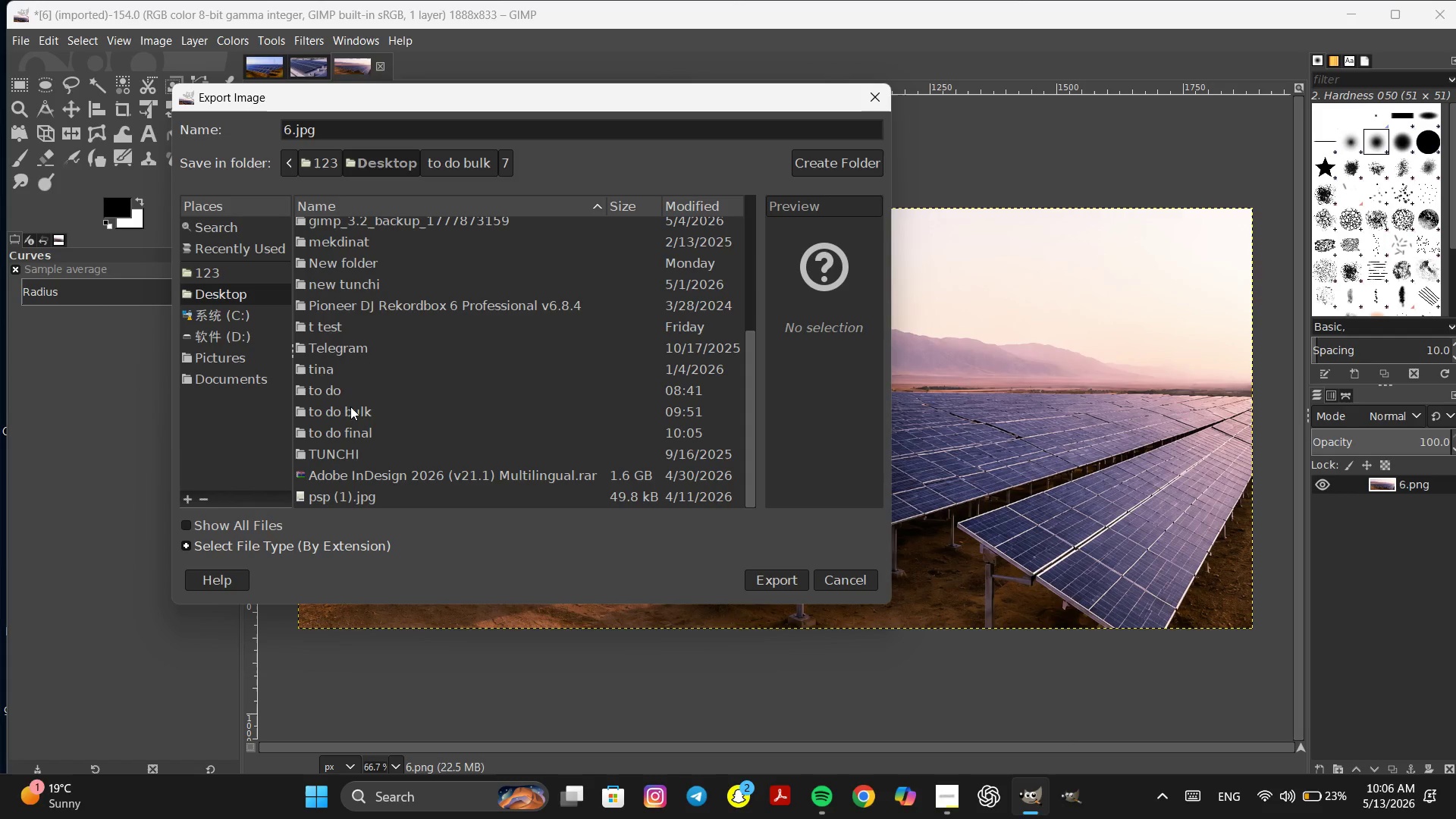 
double_click([357, 431])
 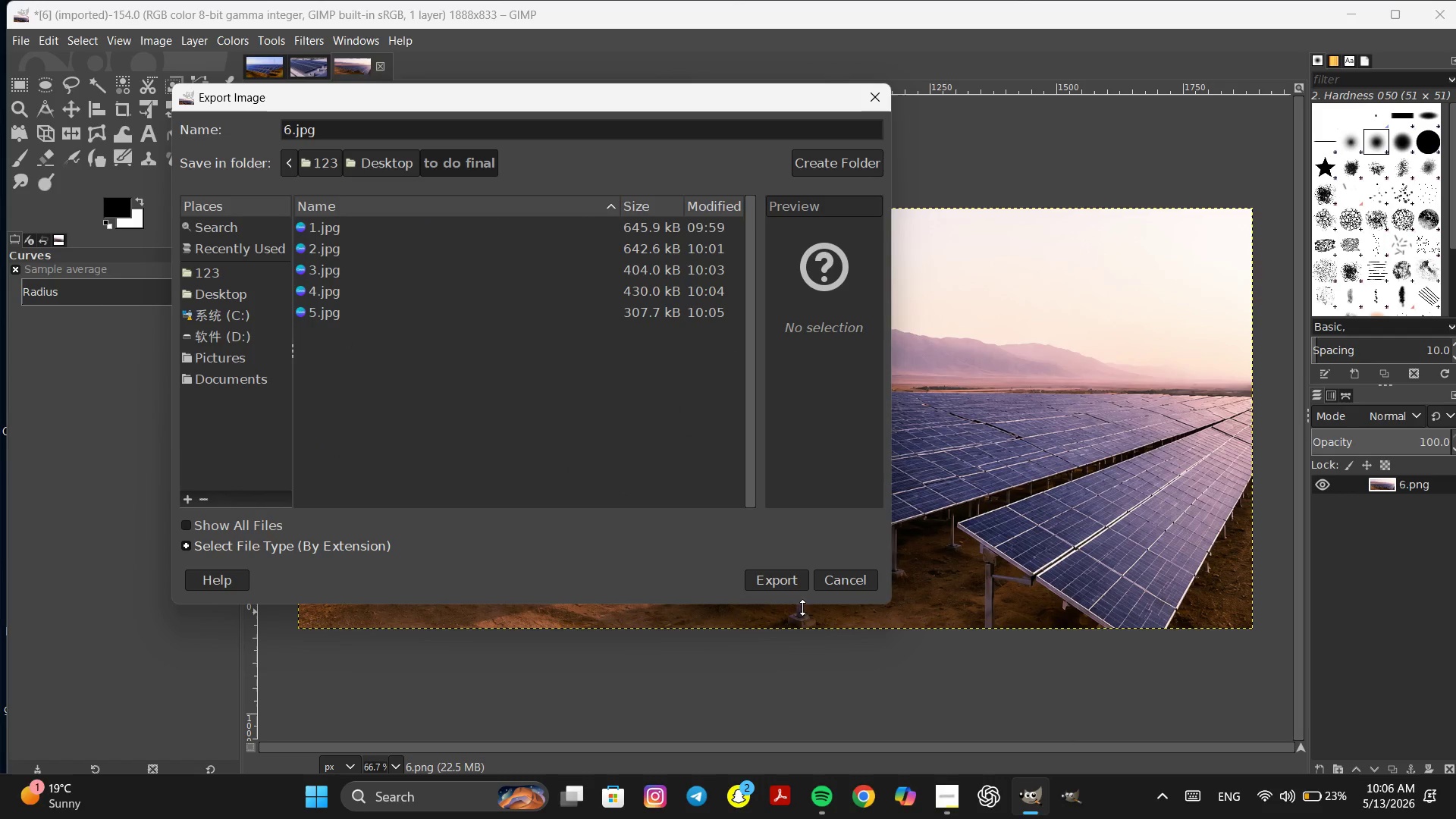 
left_click([790, 586])
 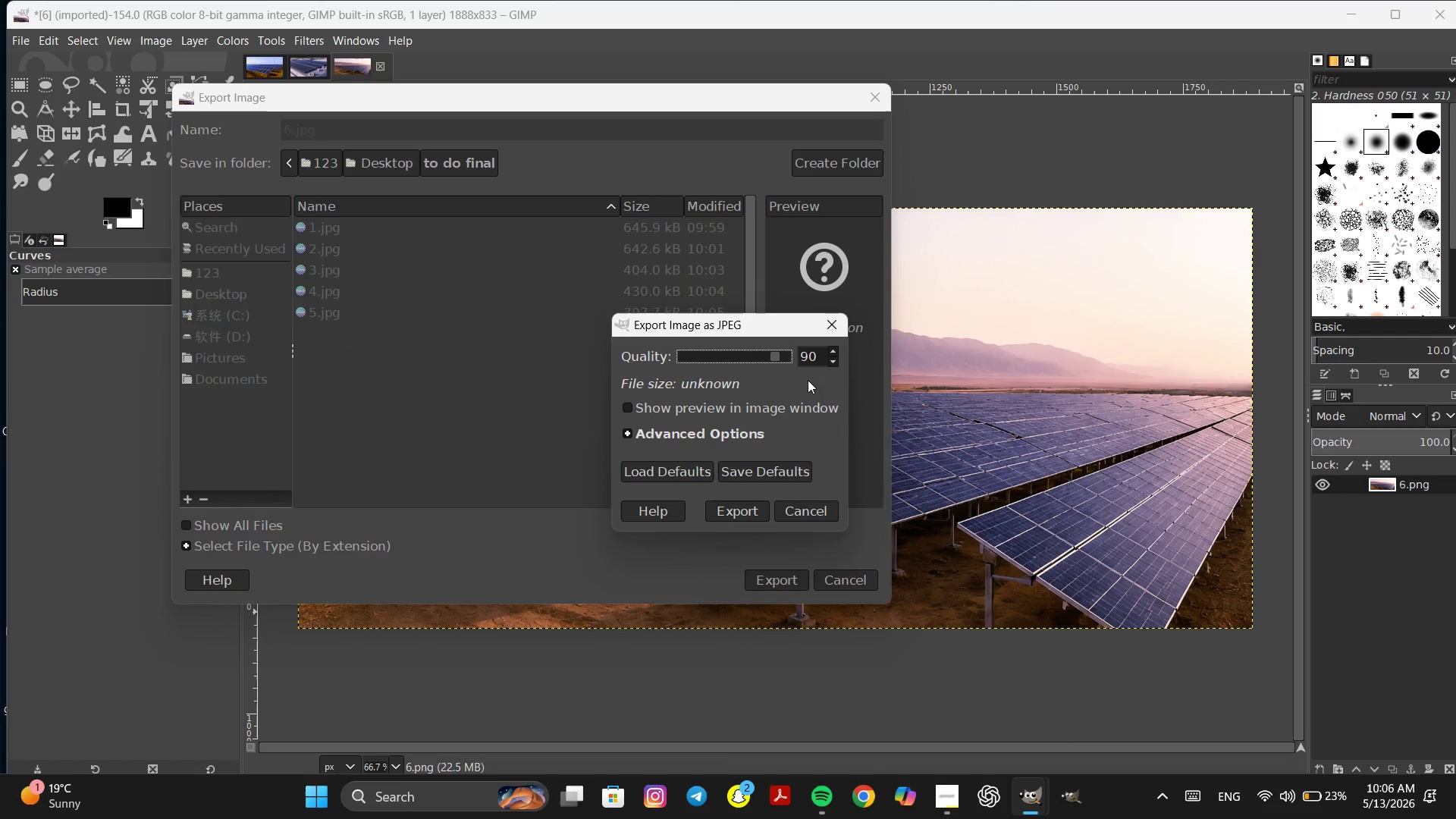 
double_click([835, 360])
 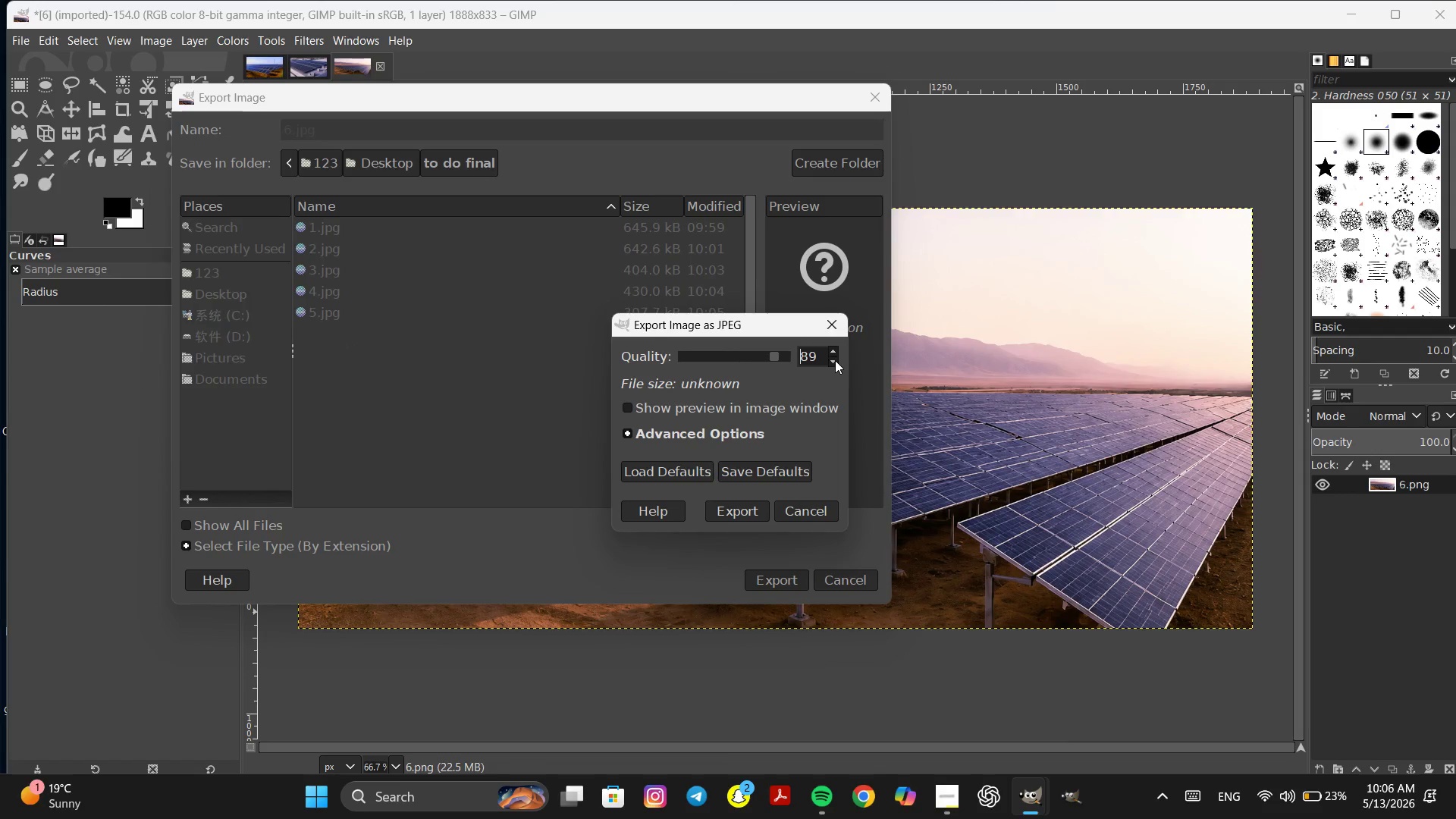 
triple_click([835, 360])
 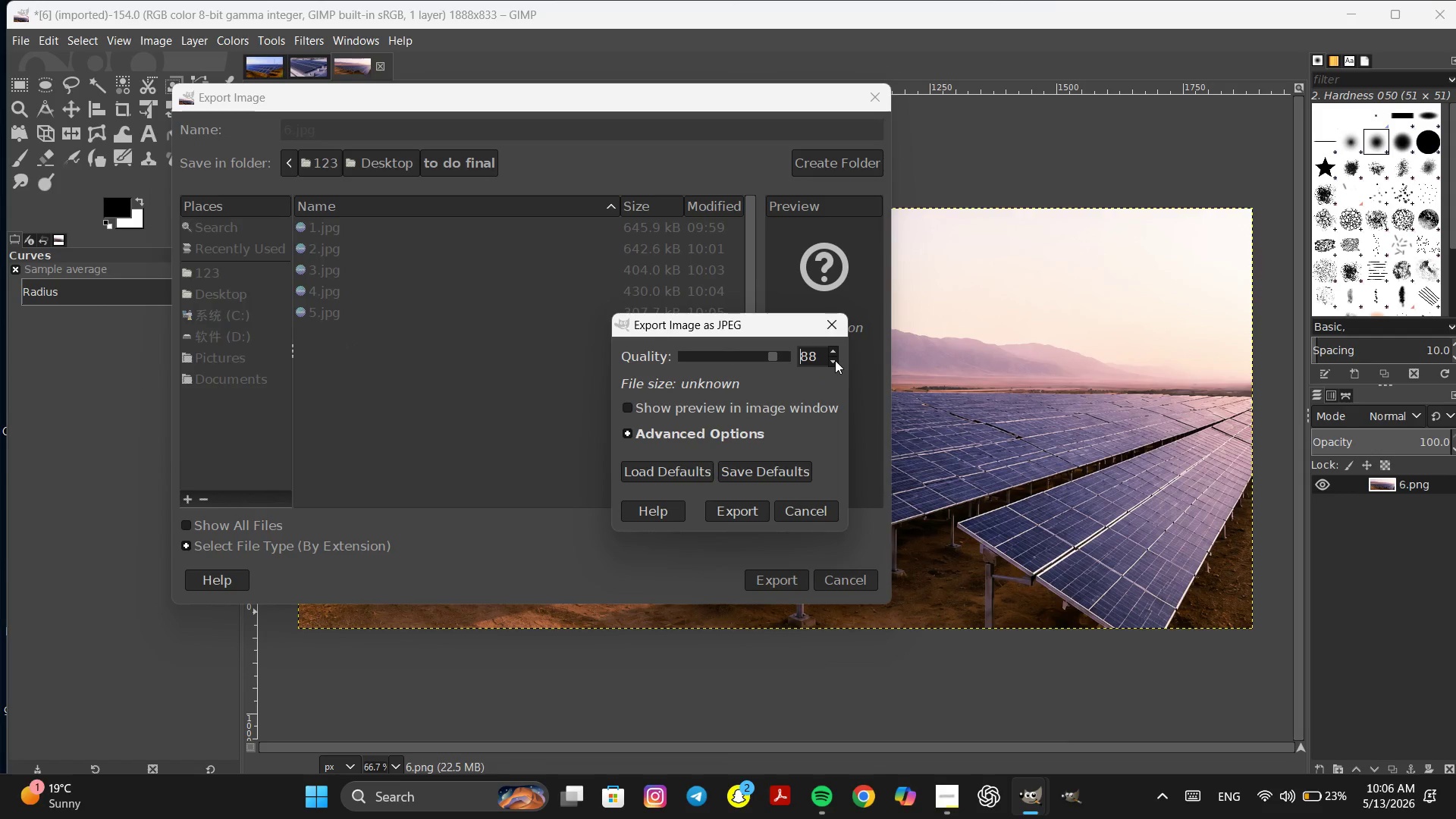 
triple_click([835, 360])
 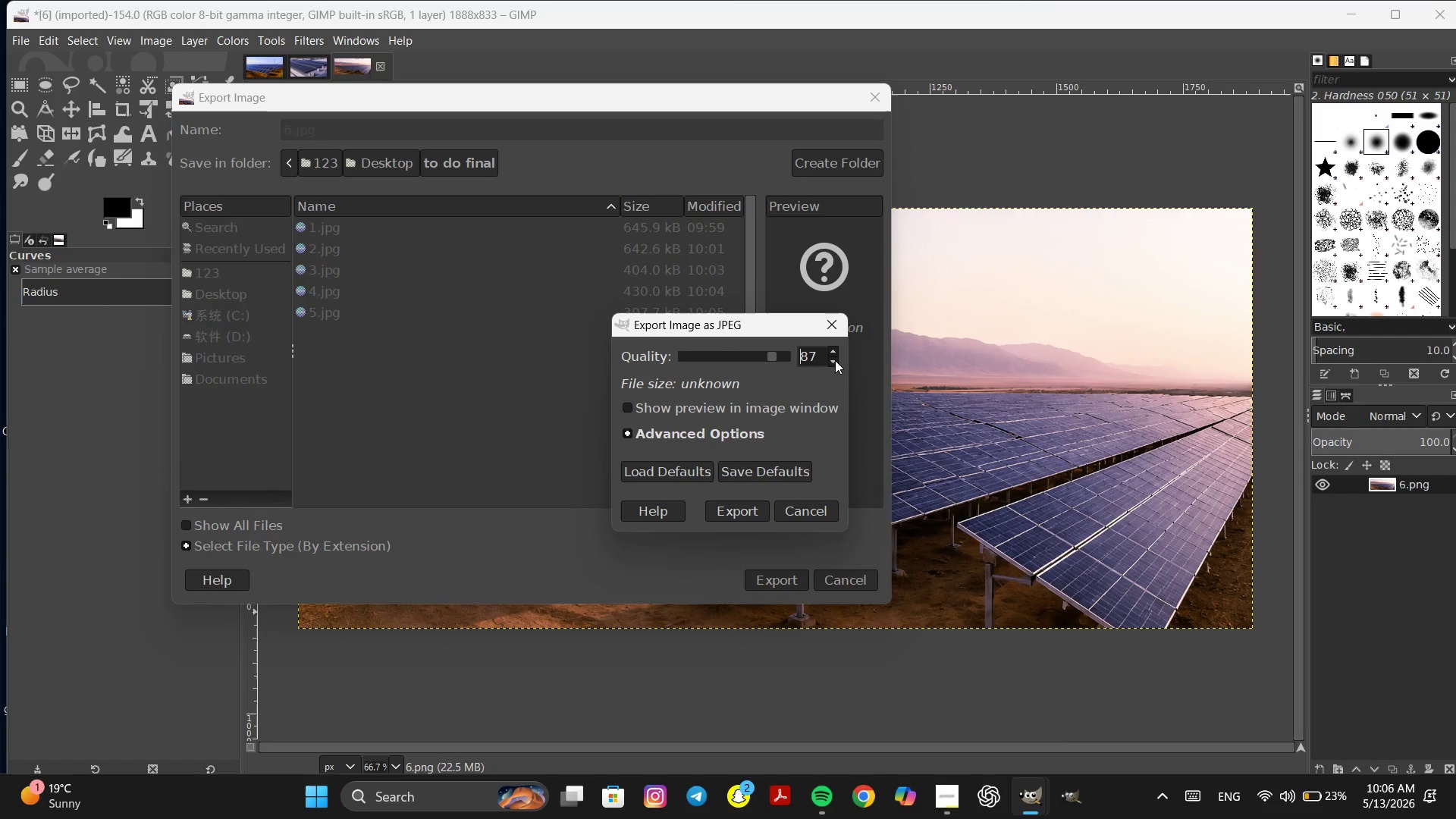 
triple_click([835, 360])
 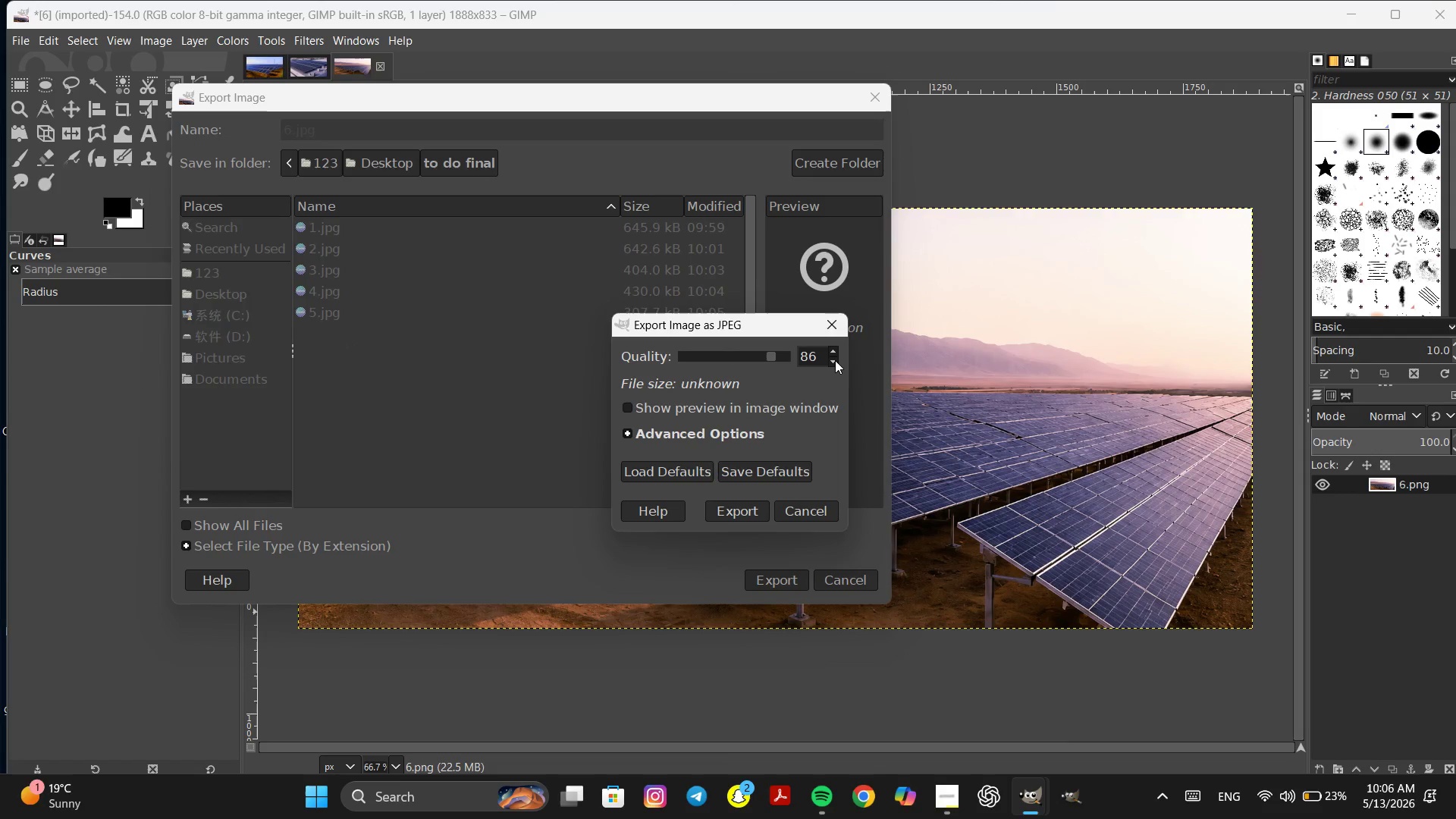 
triple_click([835, 360])
 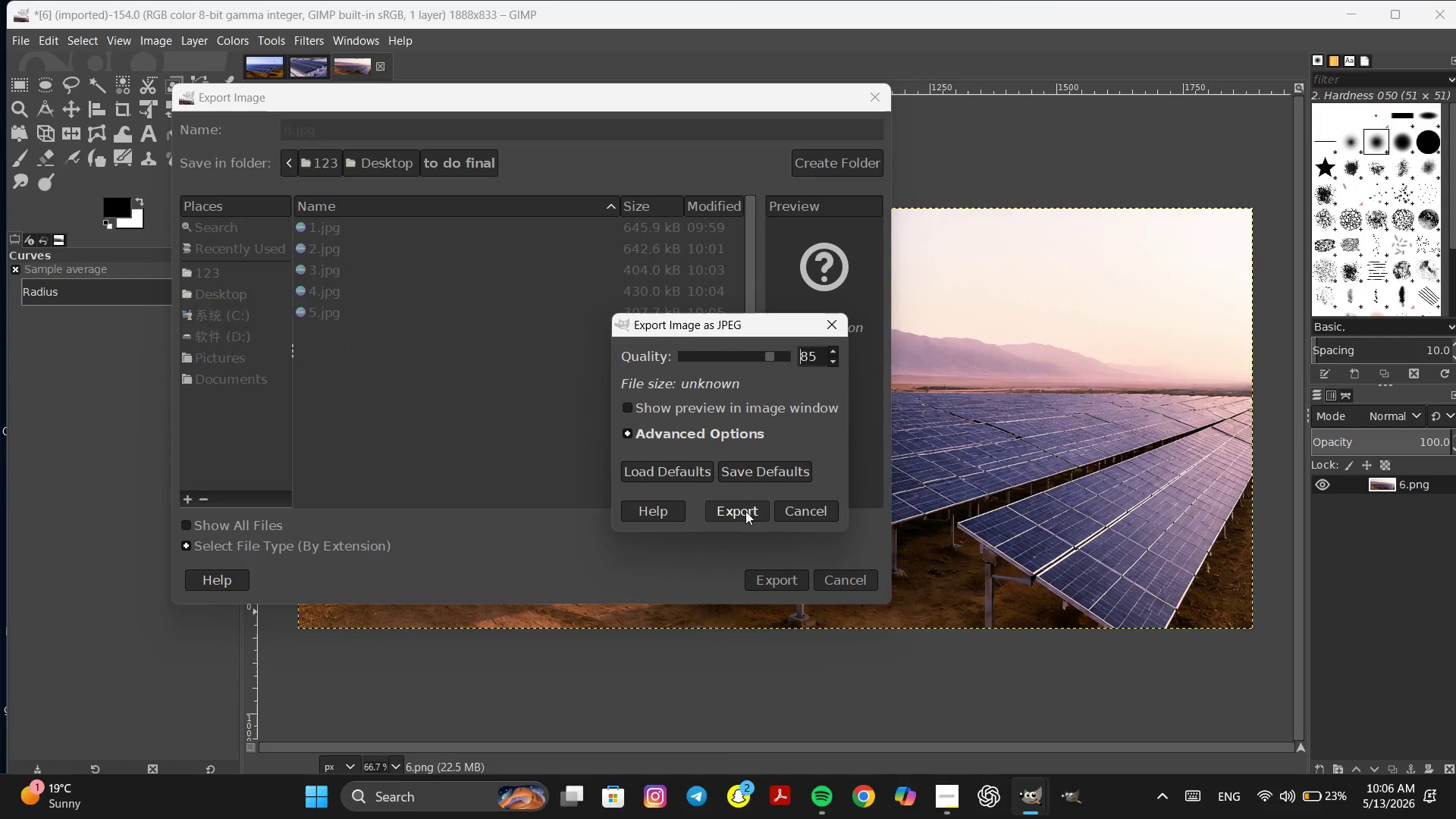 
left_click([742, 512])